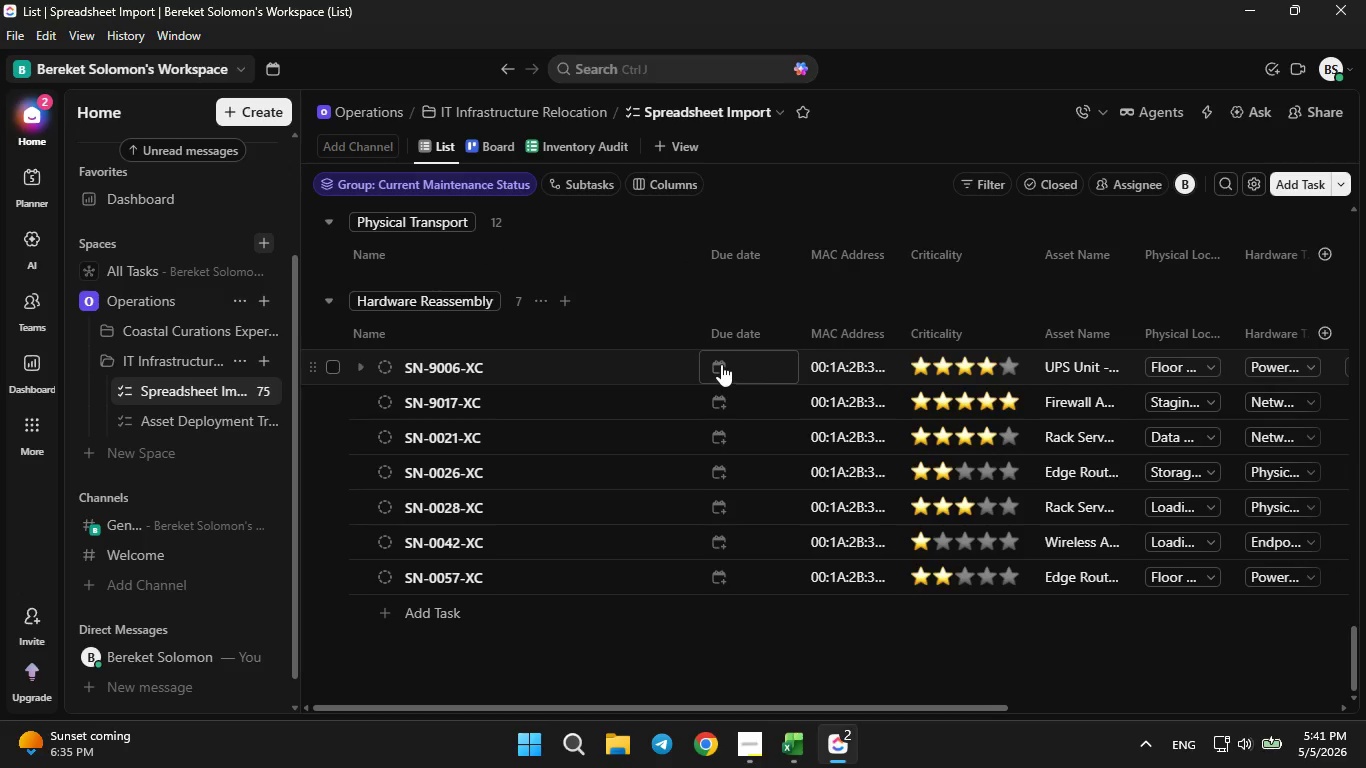 
left_click([721, 364])
 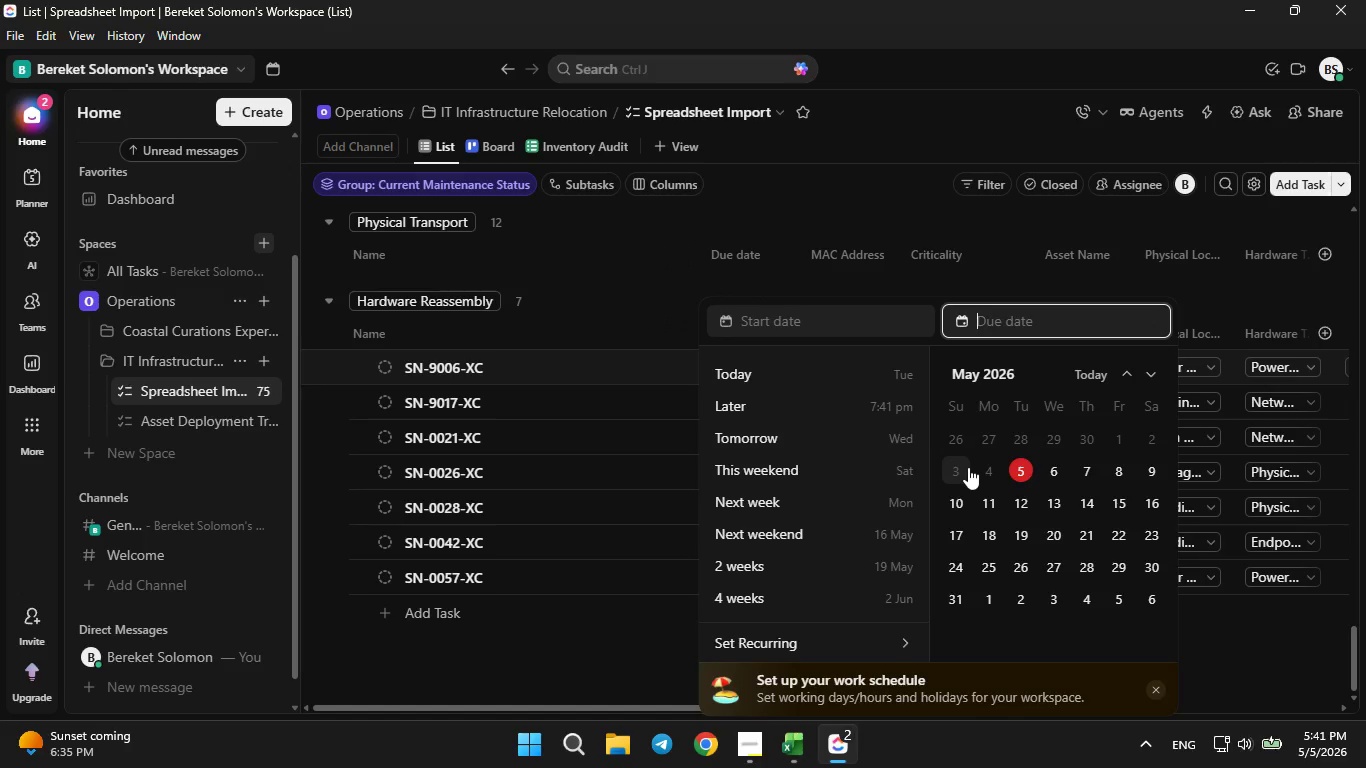 
scroll: coordinate [968, 467], scroll_direction: down, amount: 1.0
 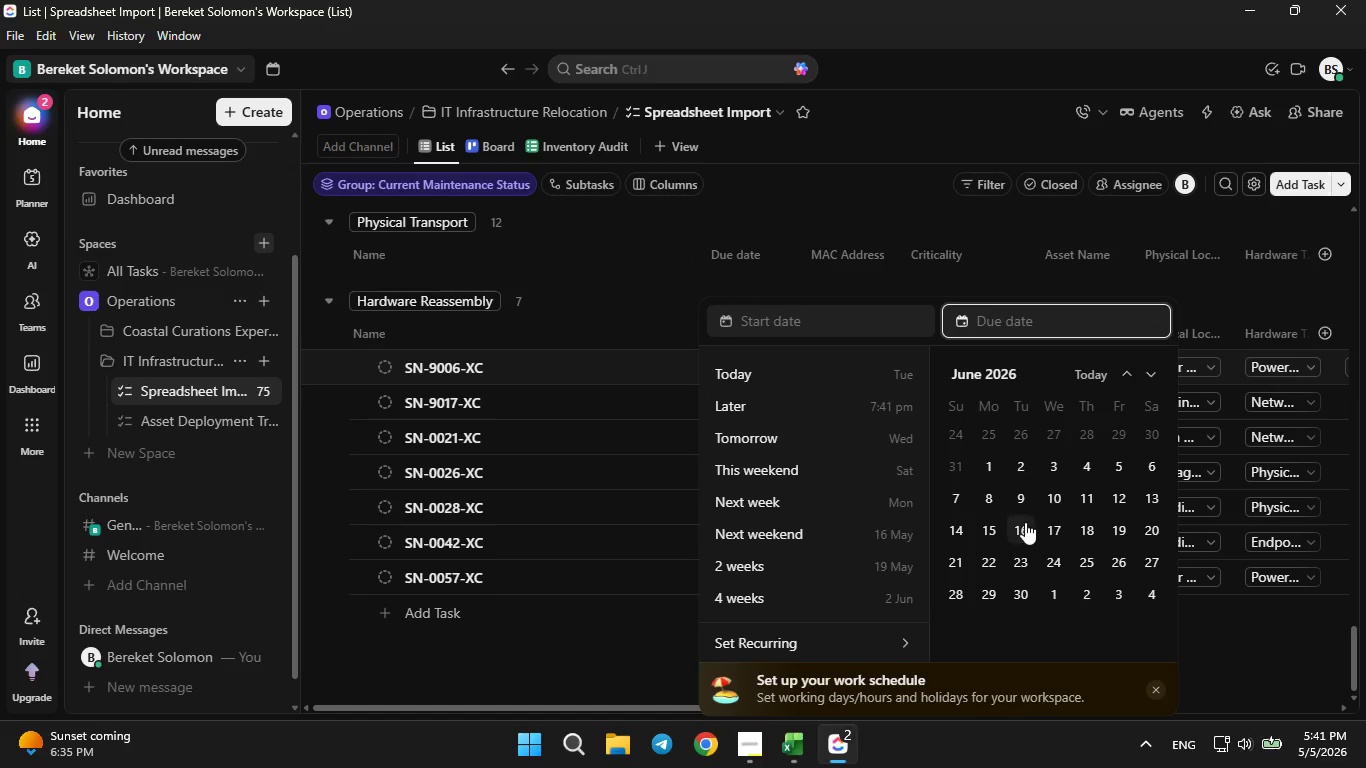 
left_click([988, 468])
 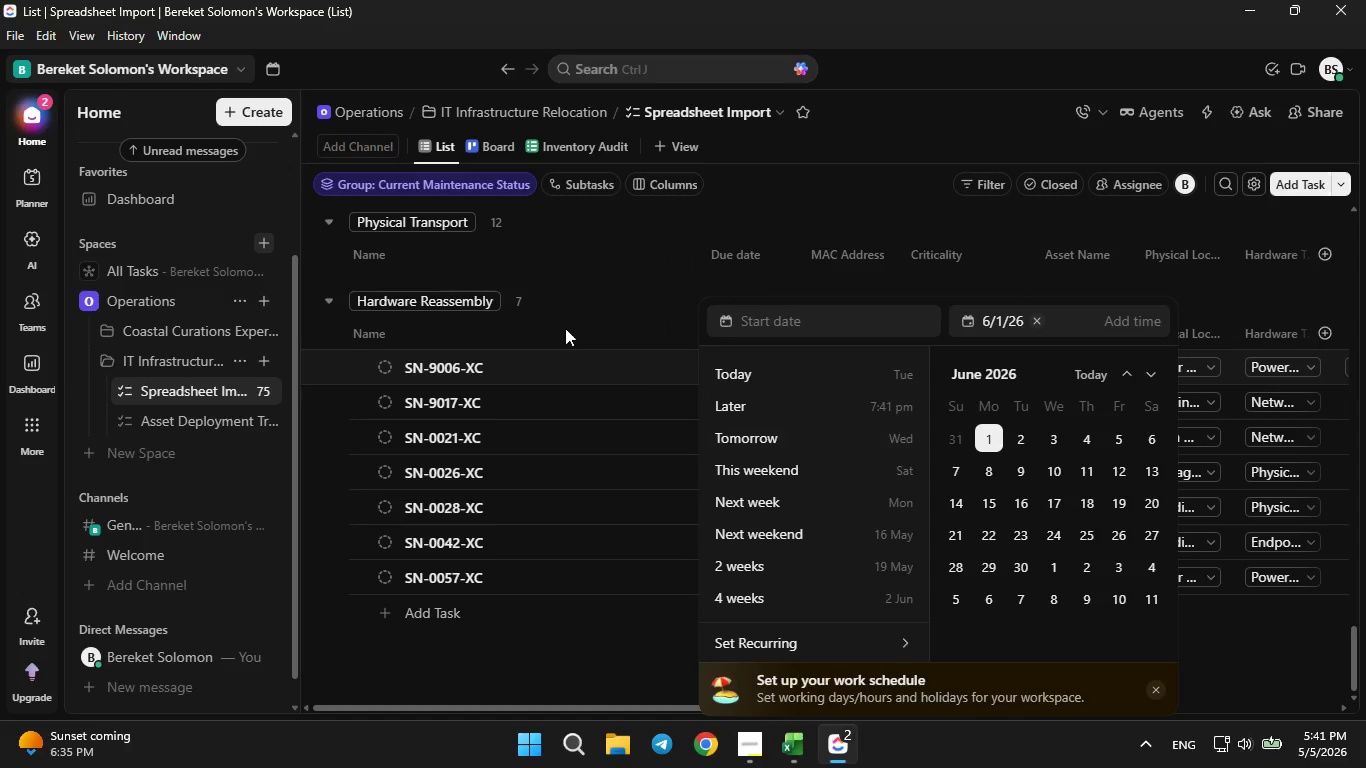 
left_click([529, 288])
 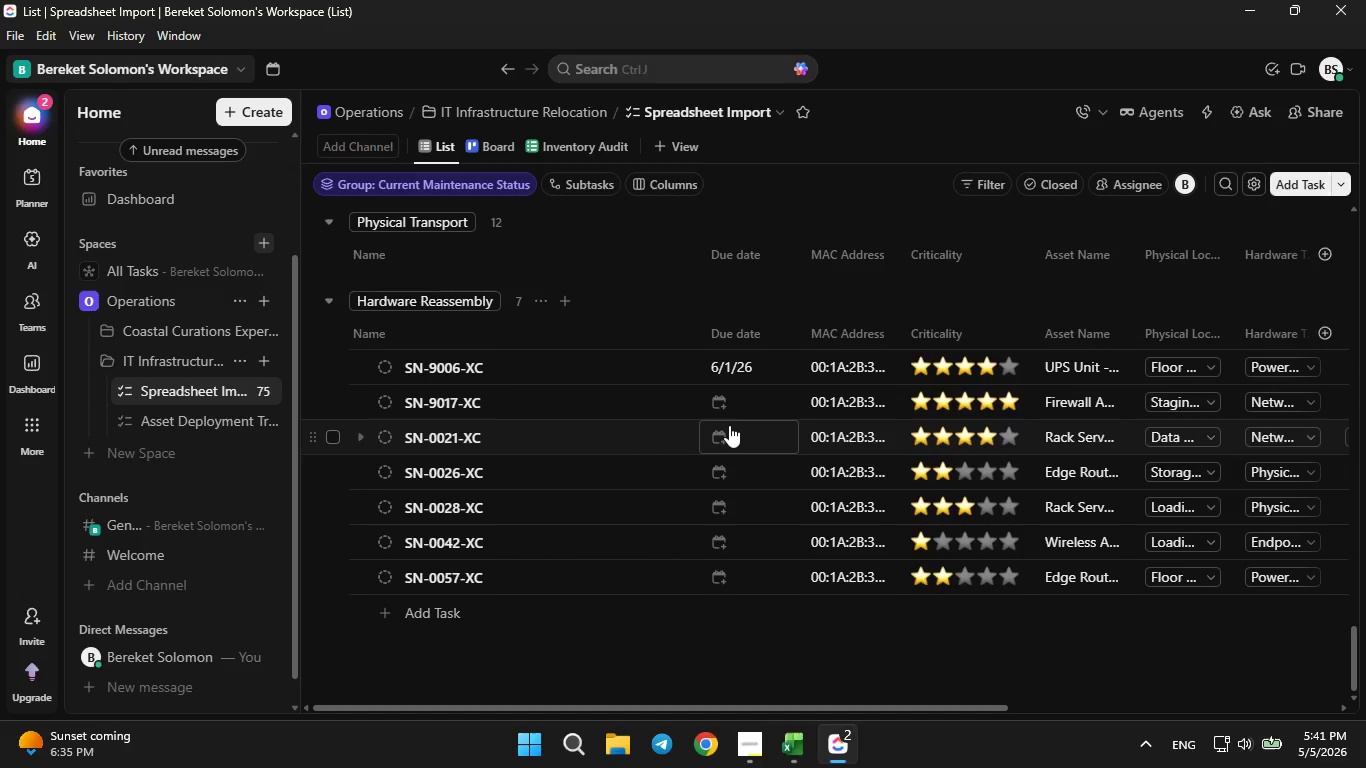 
left_click([727, 404])
 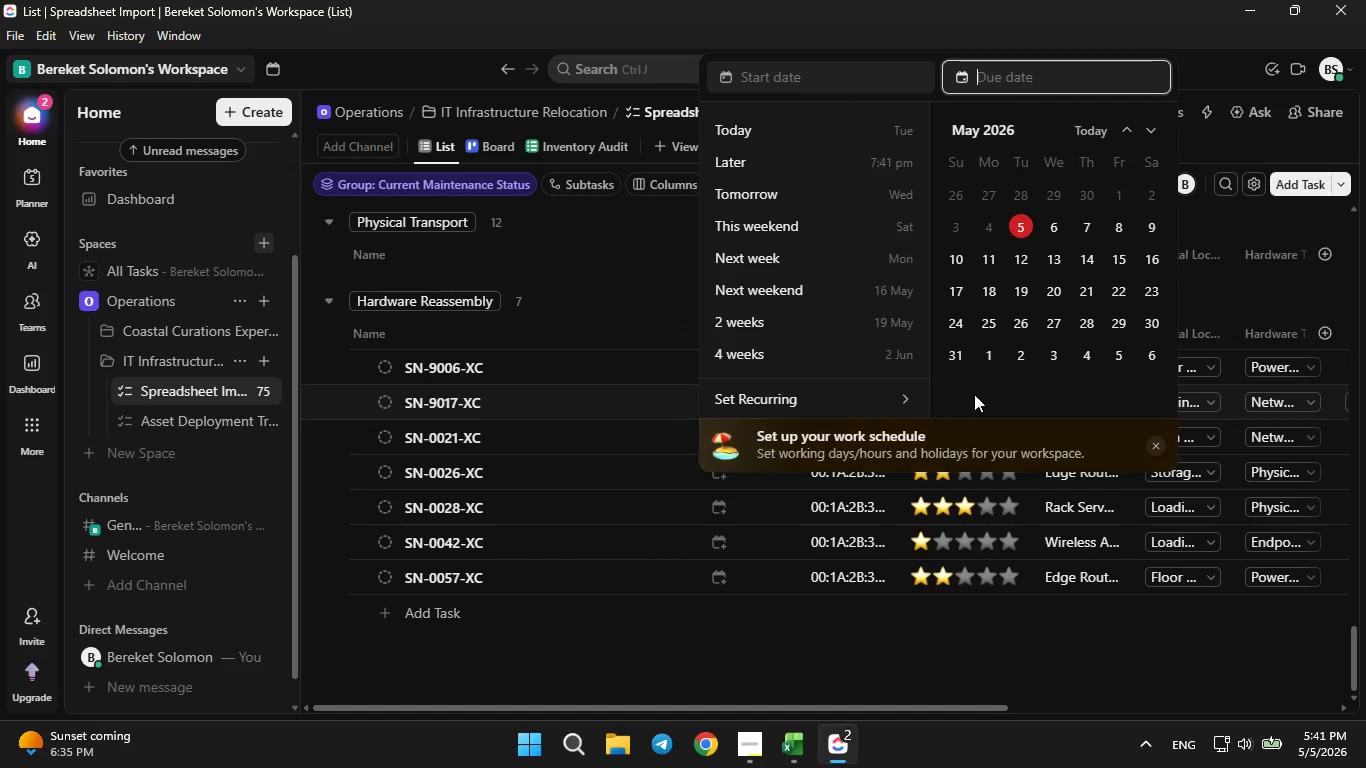 
scroll: coordinate [982, 367], scroll_direction: down, amount: 1.0
 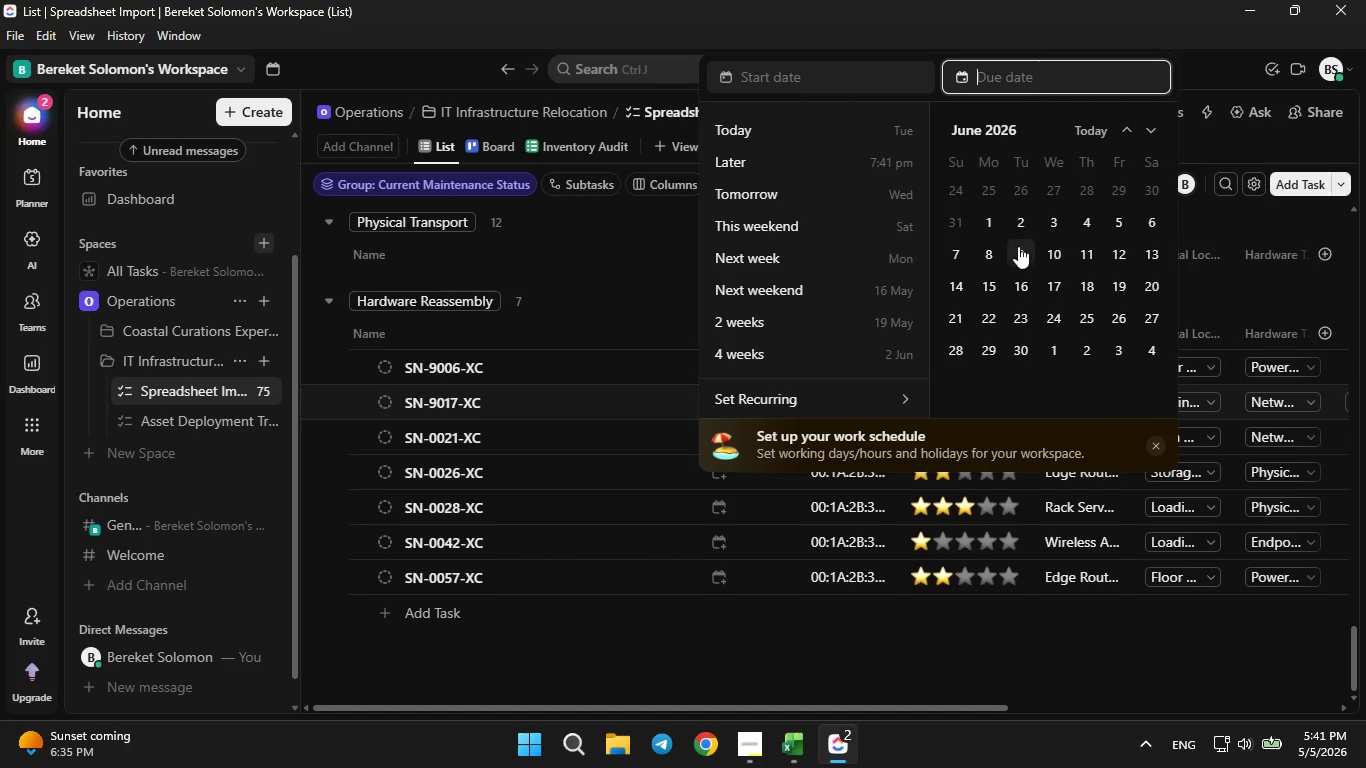 
left_click([1017, 232])
 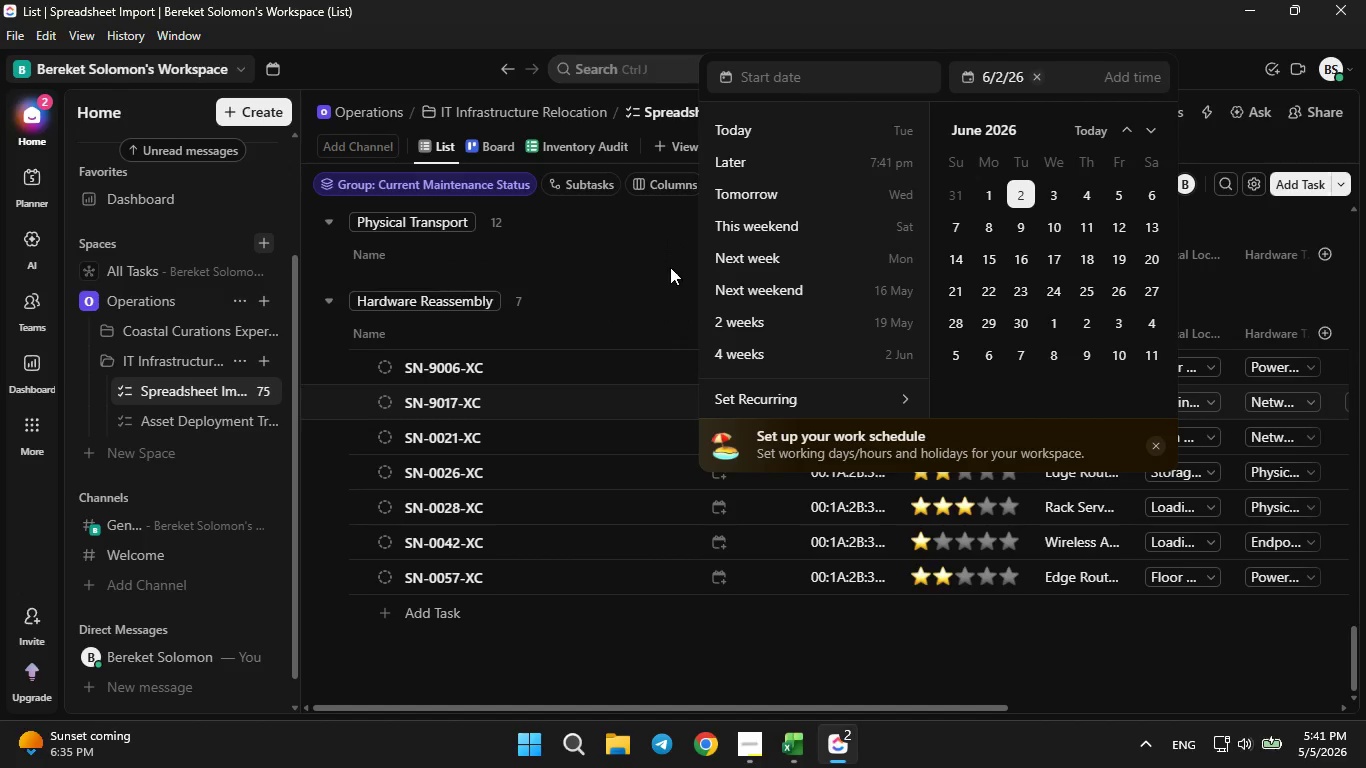 
left_click([633, 255])
 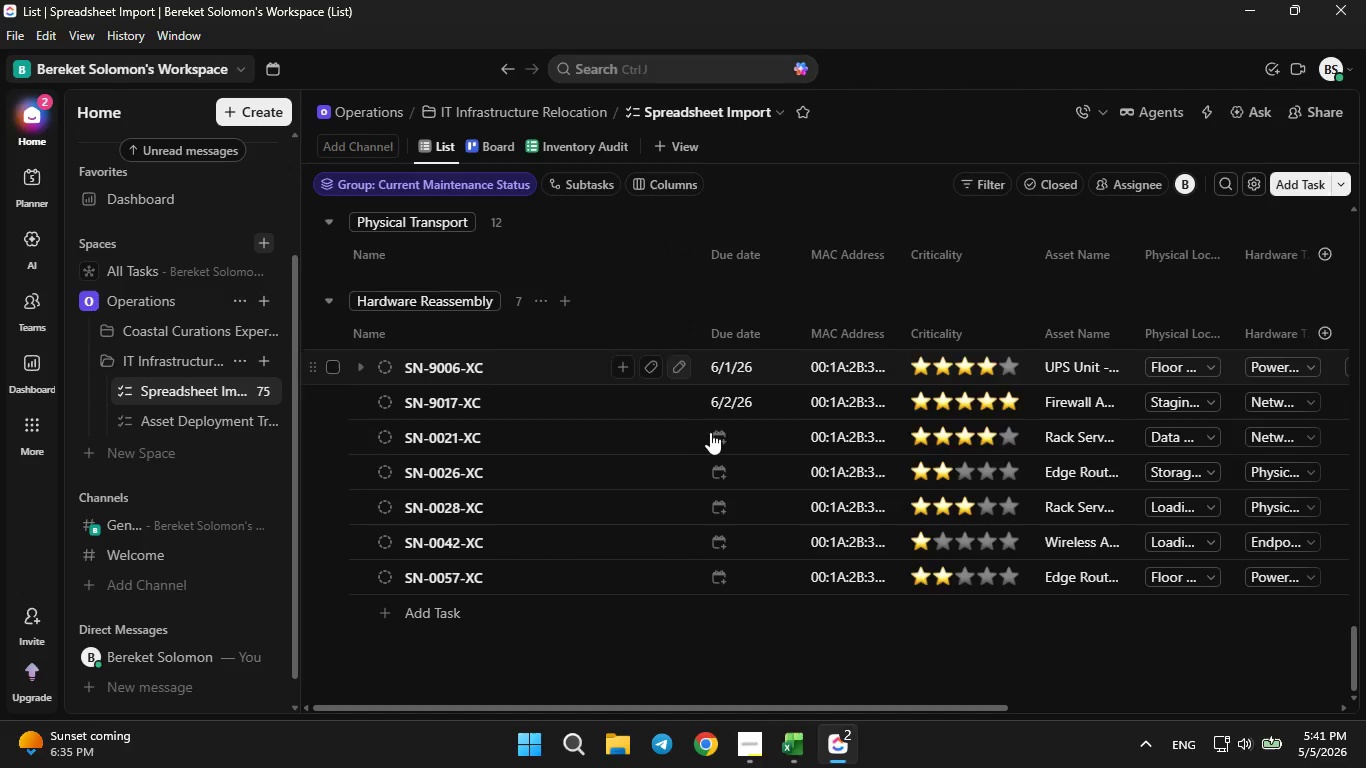 
left_click([720, 440])
 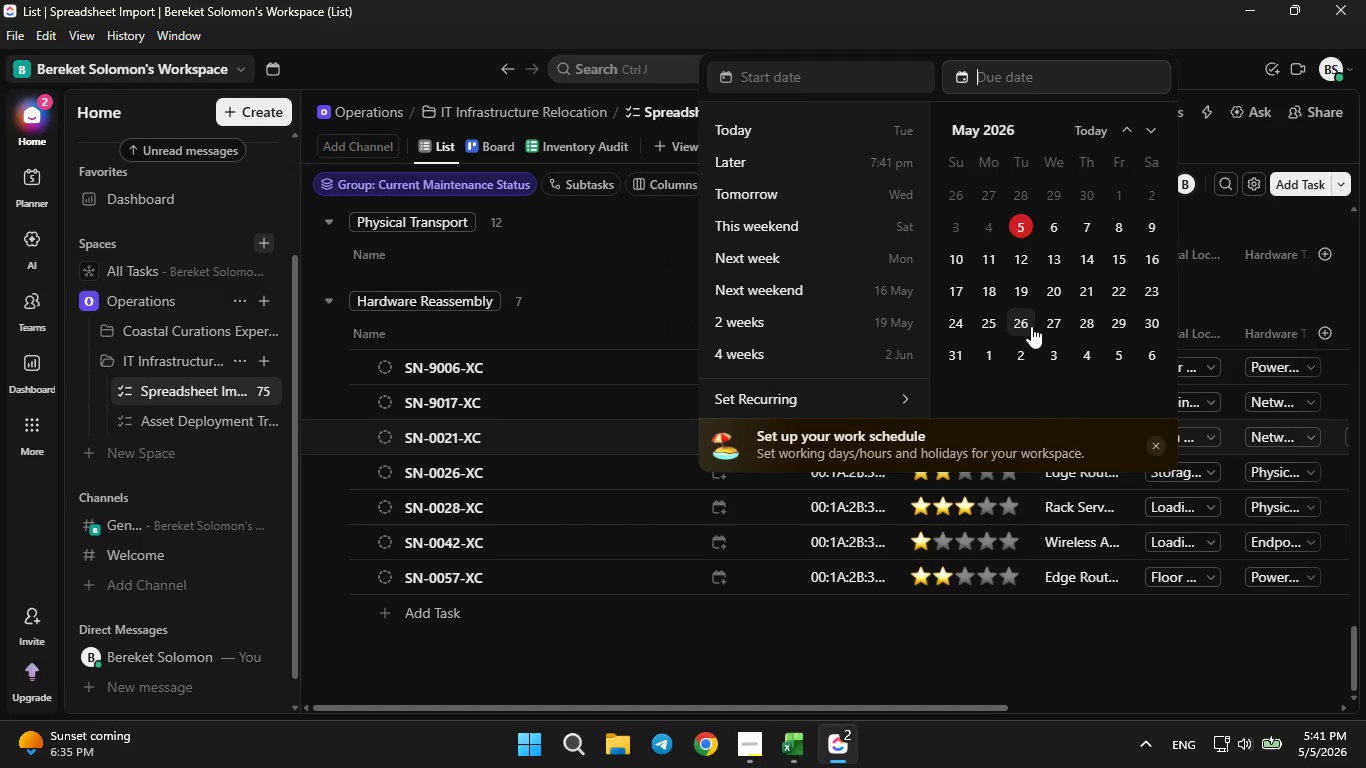 
scroll: coordinate [1031, 325], scroll_direction: down, amount: 1.0
 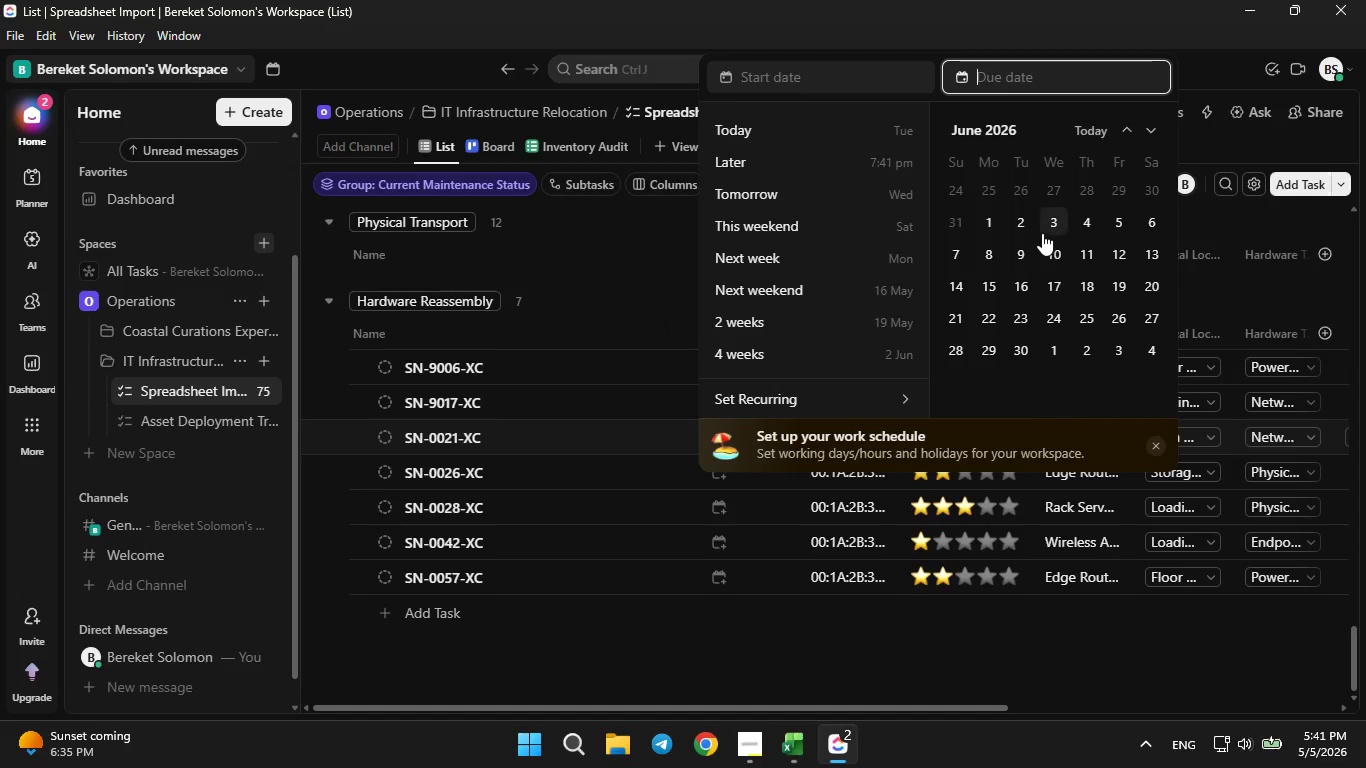 
left_click([1046, 232])
 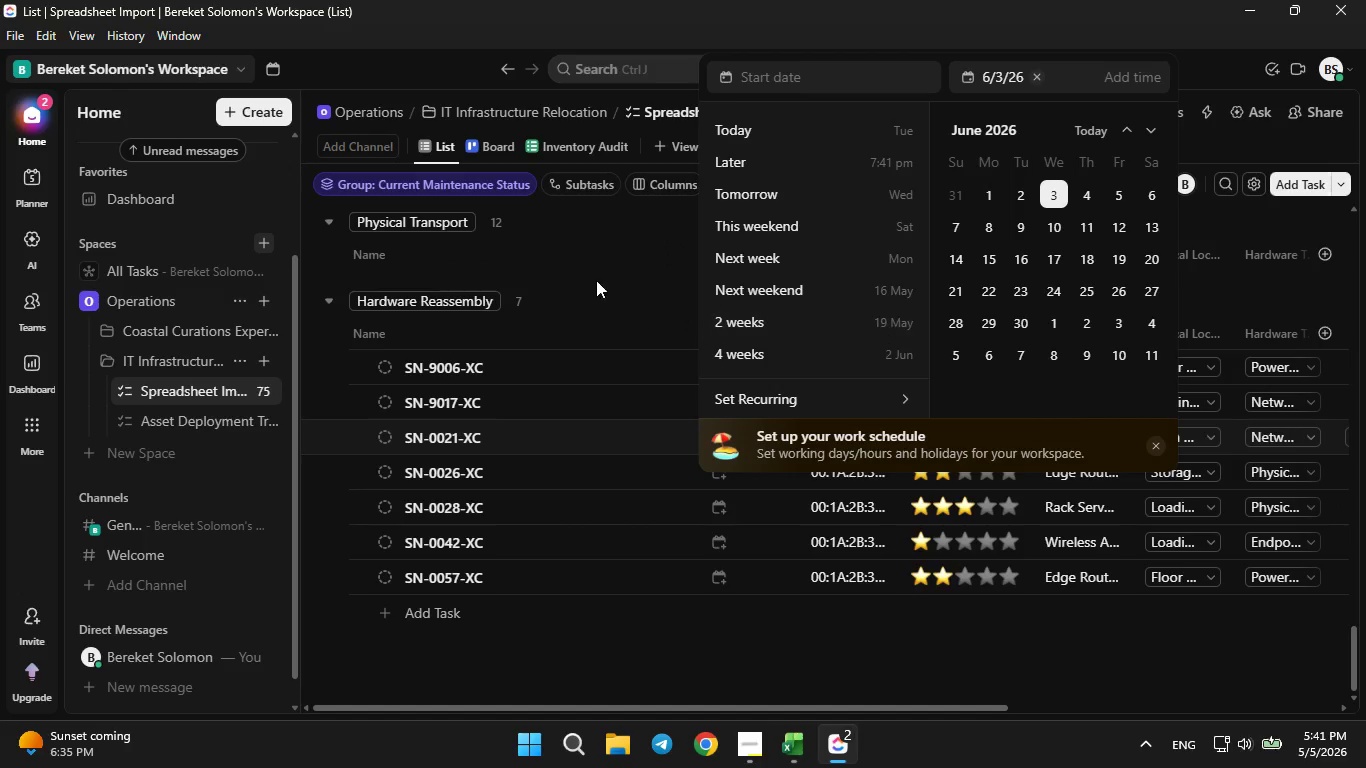 
left_click([564, 264])
 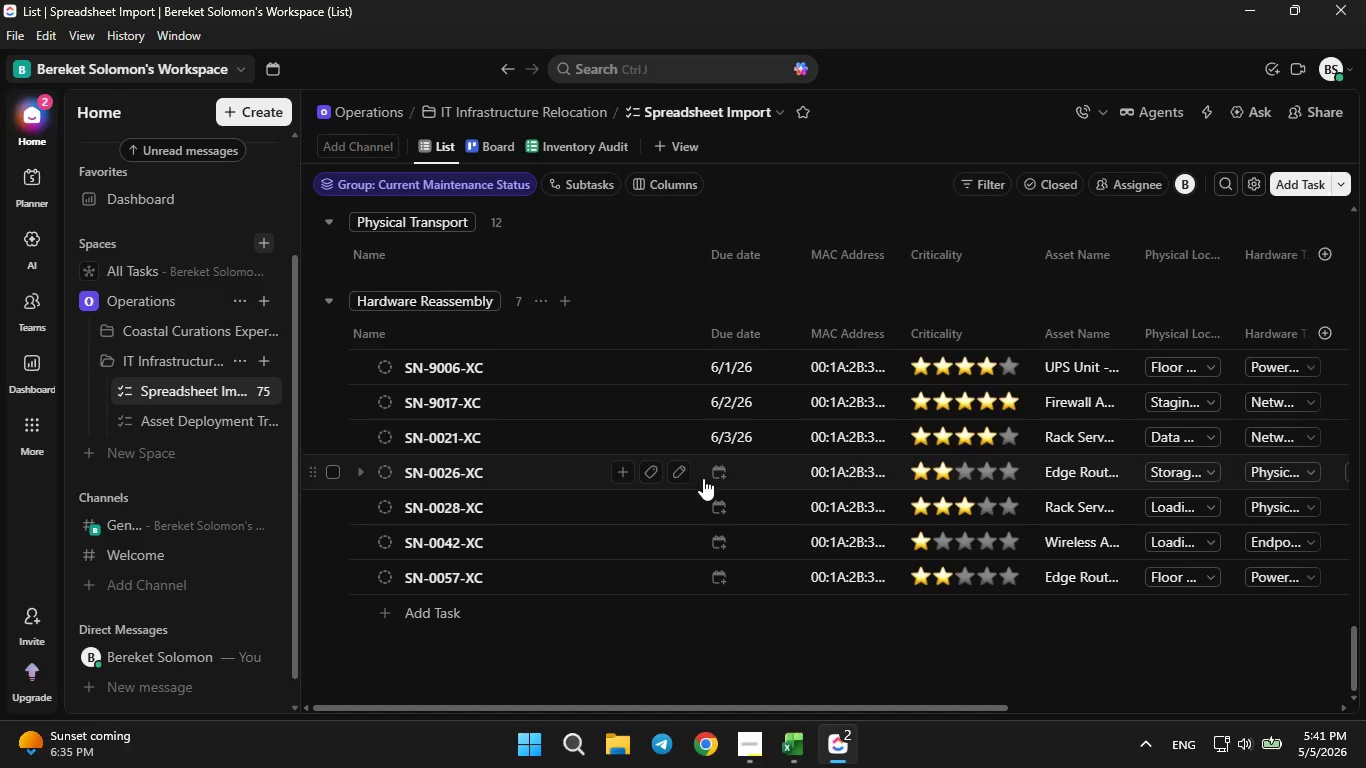 
left_click([715, 478])
 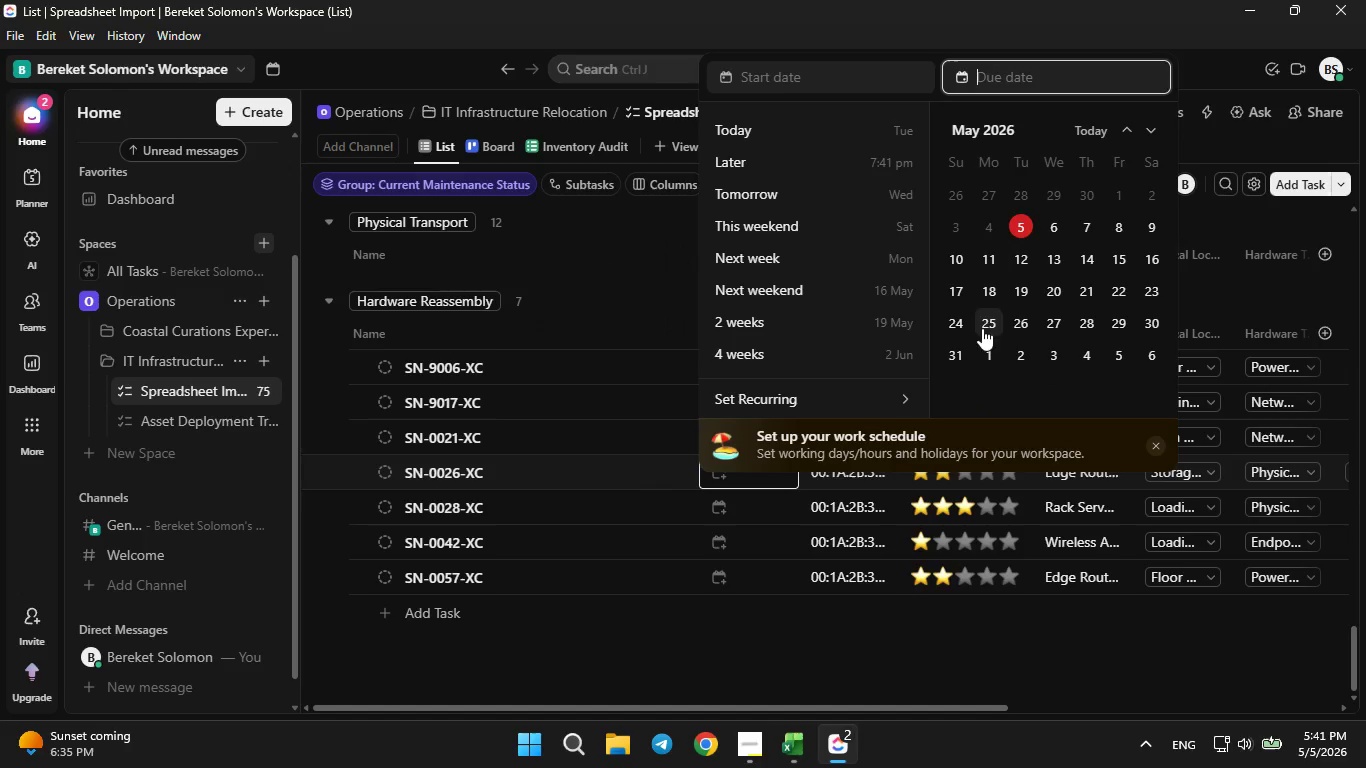 
scroll: coordinate [1011, 306], scroll_direction: down, amount: 1.0
 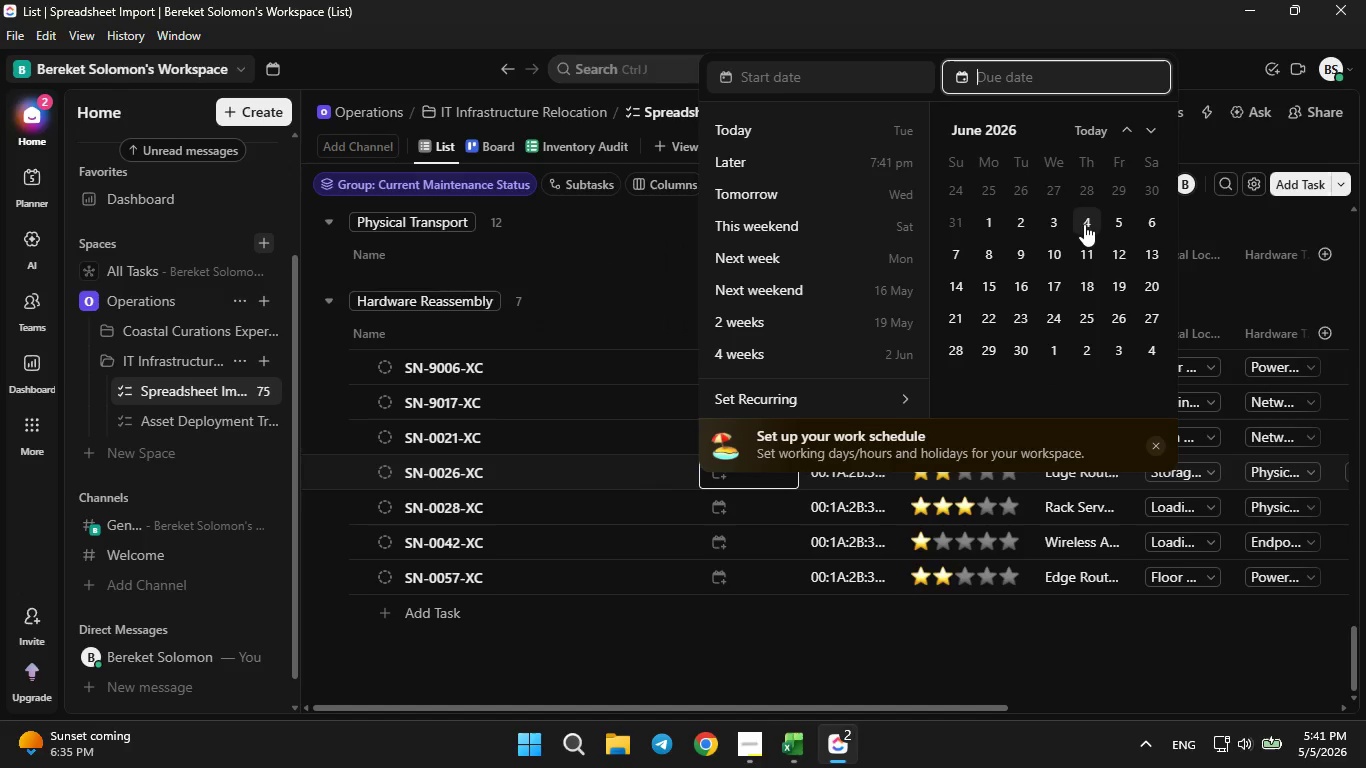 
left_click([1088, 224])
 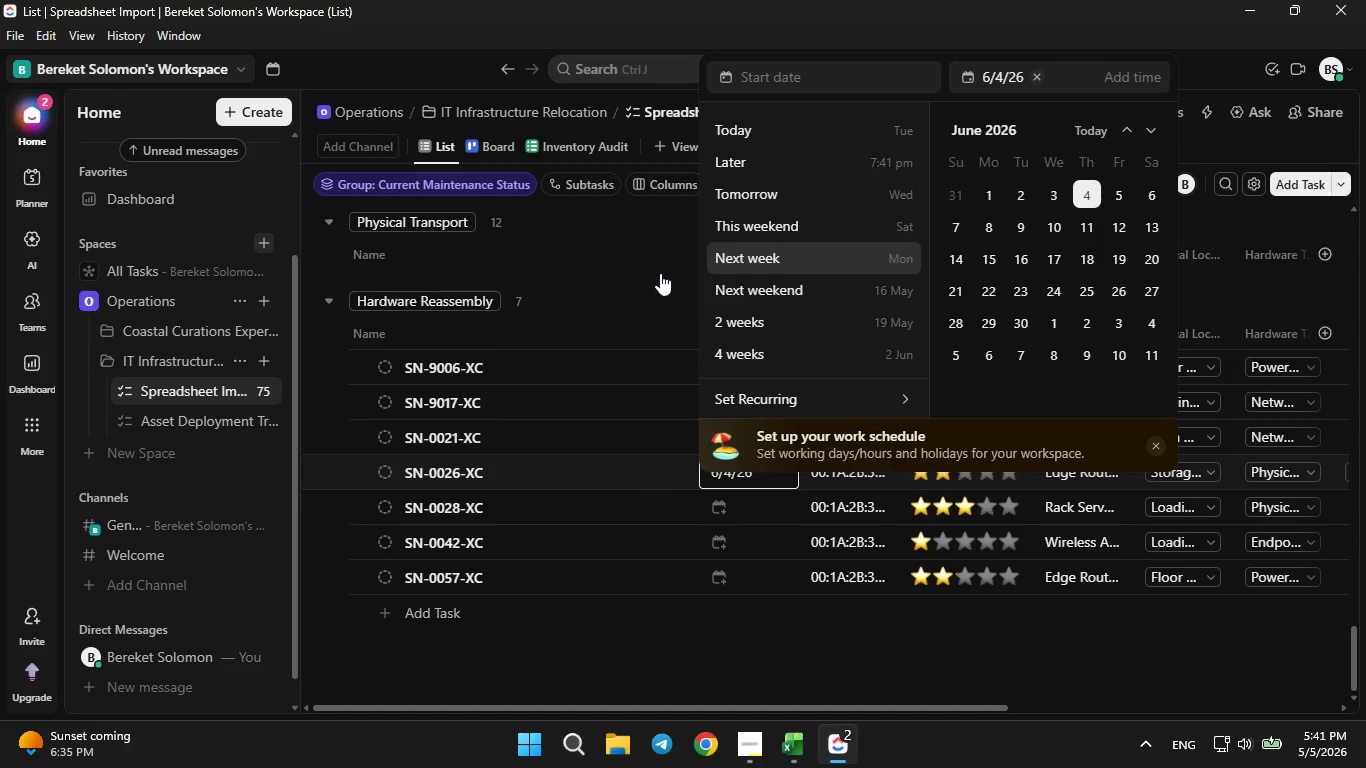 
left_click([619, 256])
 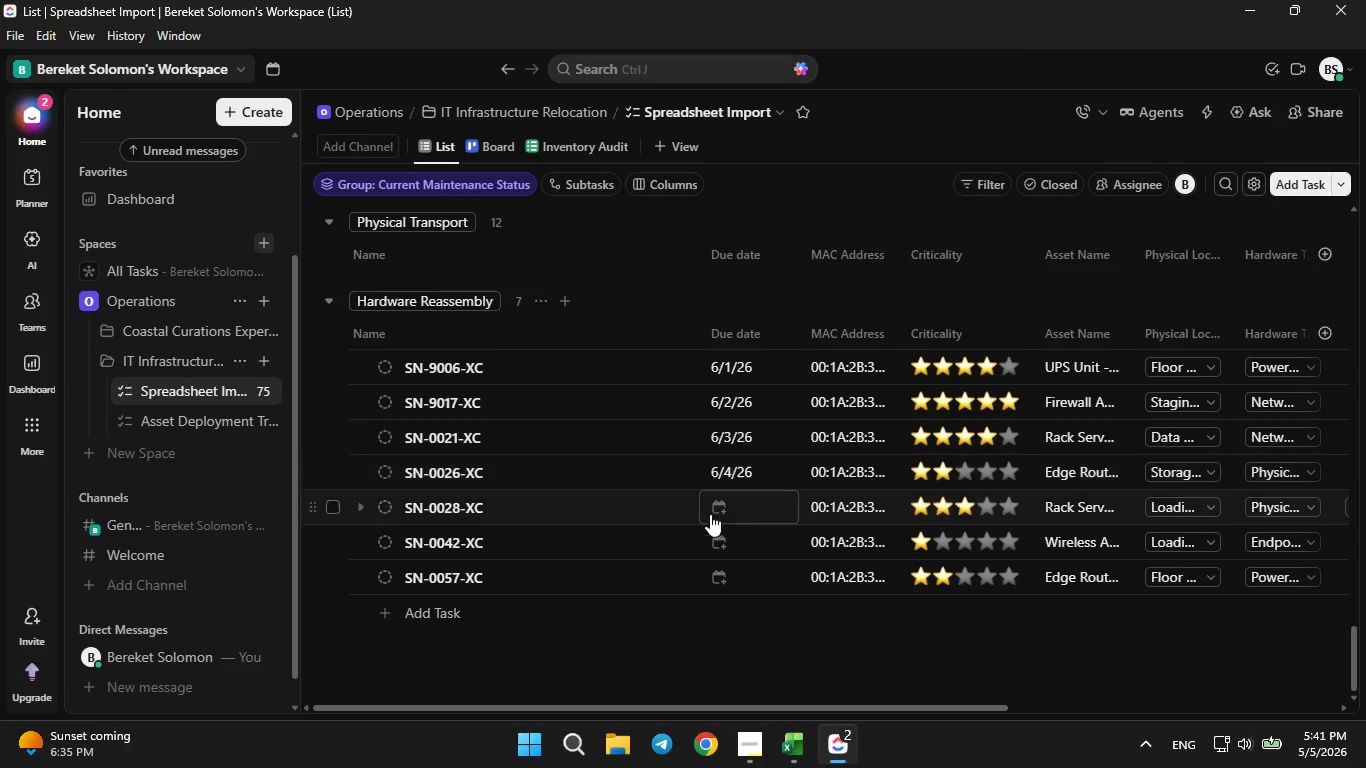 
left_click([721, 506])
 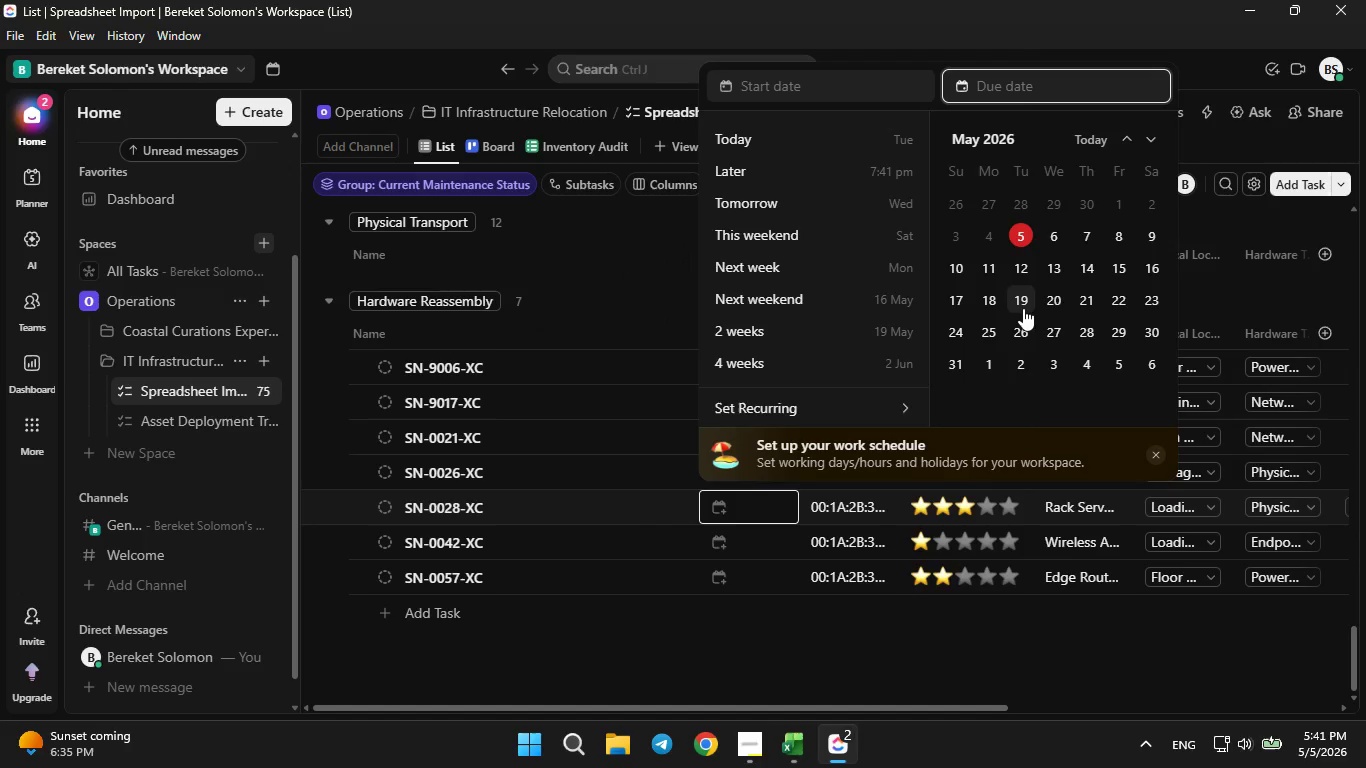 
scroll: coordinate [1023, 308], scroll_direction: down, amount: 1.0
 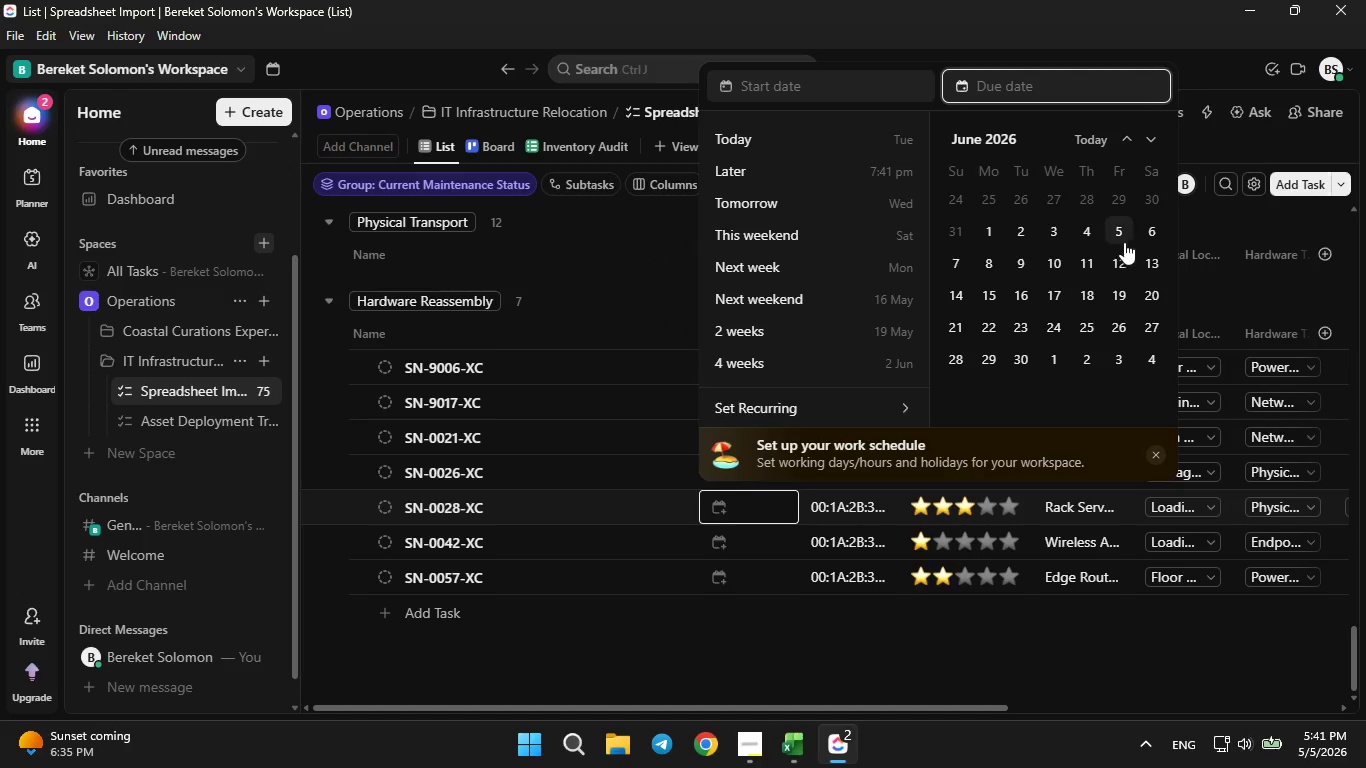 
left_click([1124, 238])
 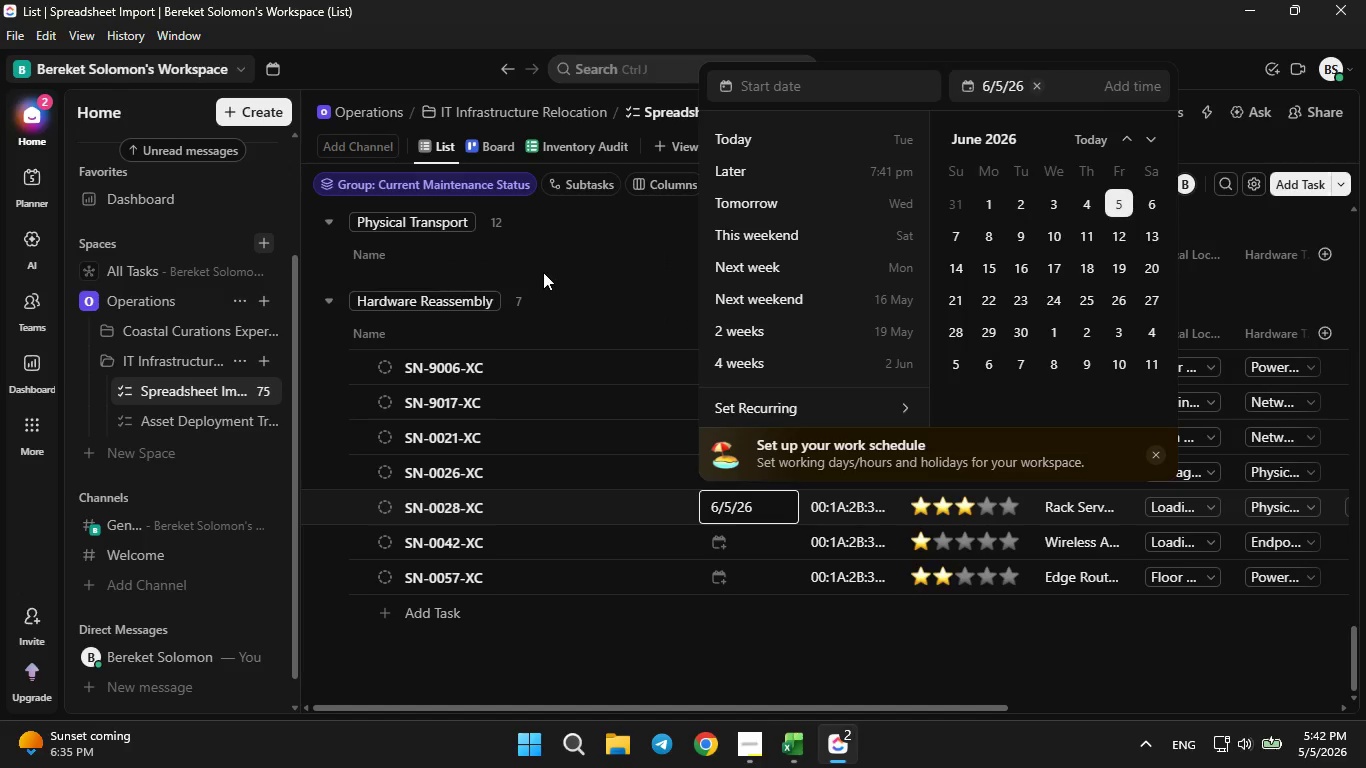 
left_click([553, 261])
 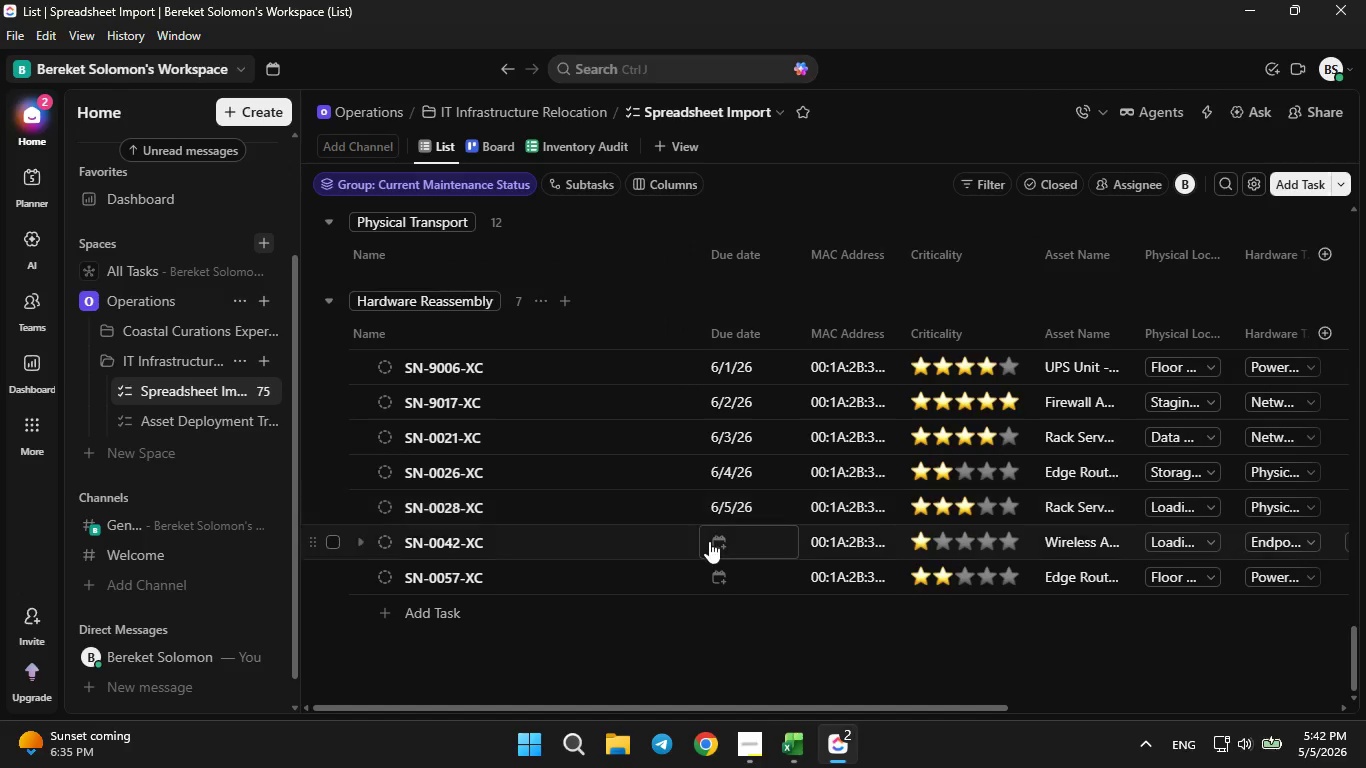 
left_click([709, 541])
 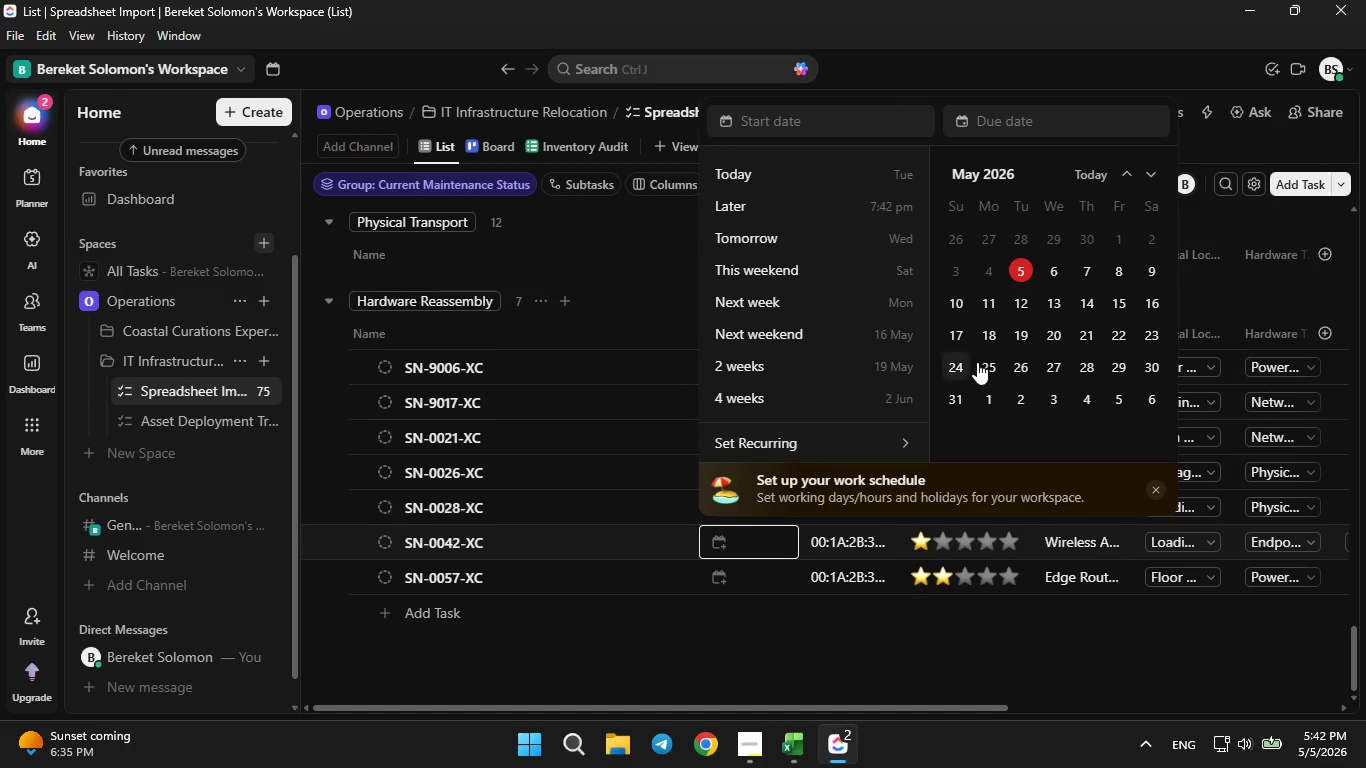 
scroll: coordinate [979, 360], scroll_direction: down, amount: 1.0
 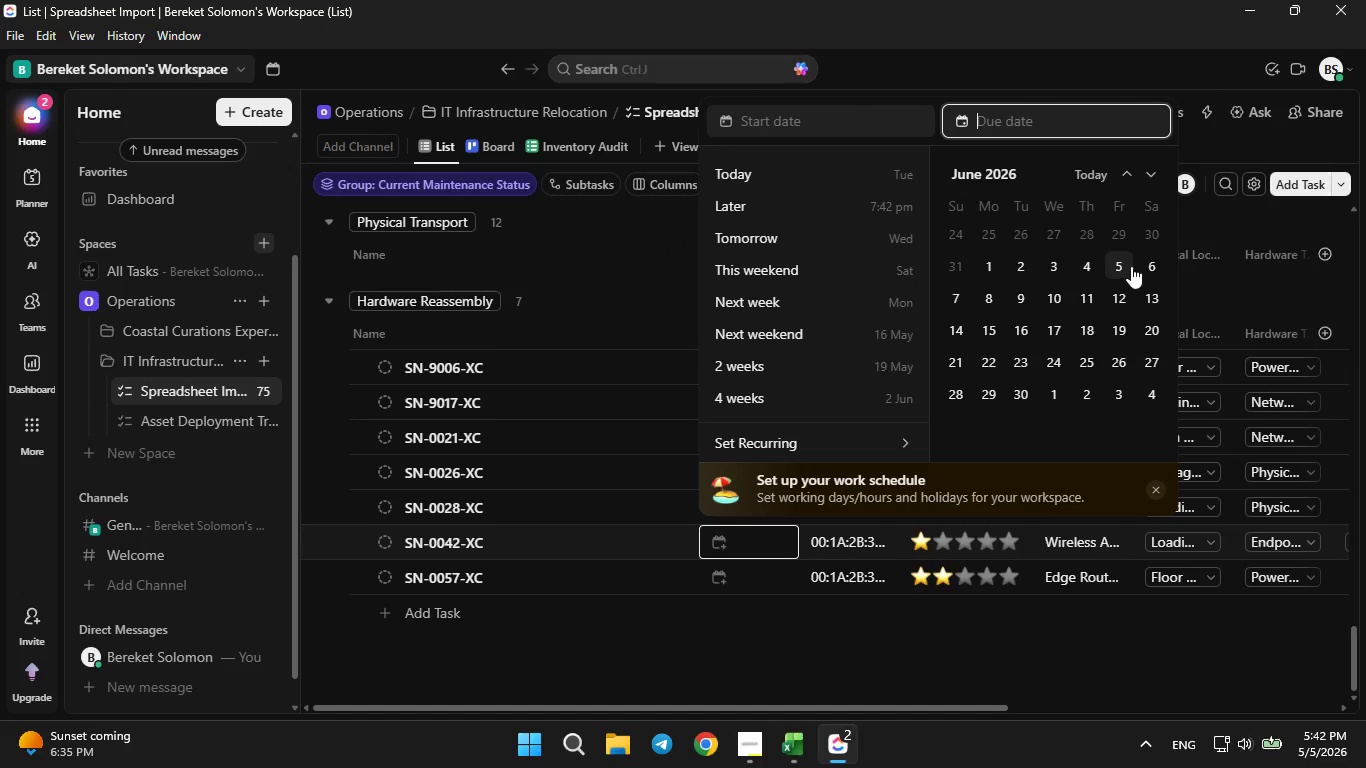 
left_click([1146, 259])
 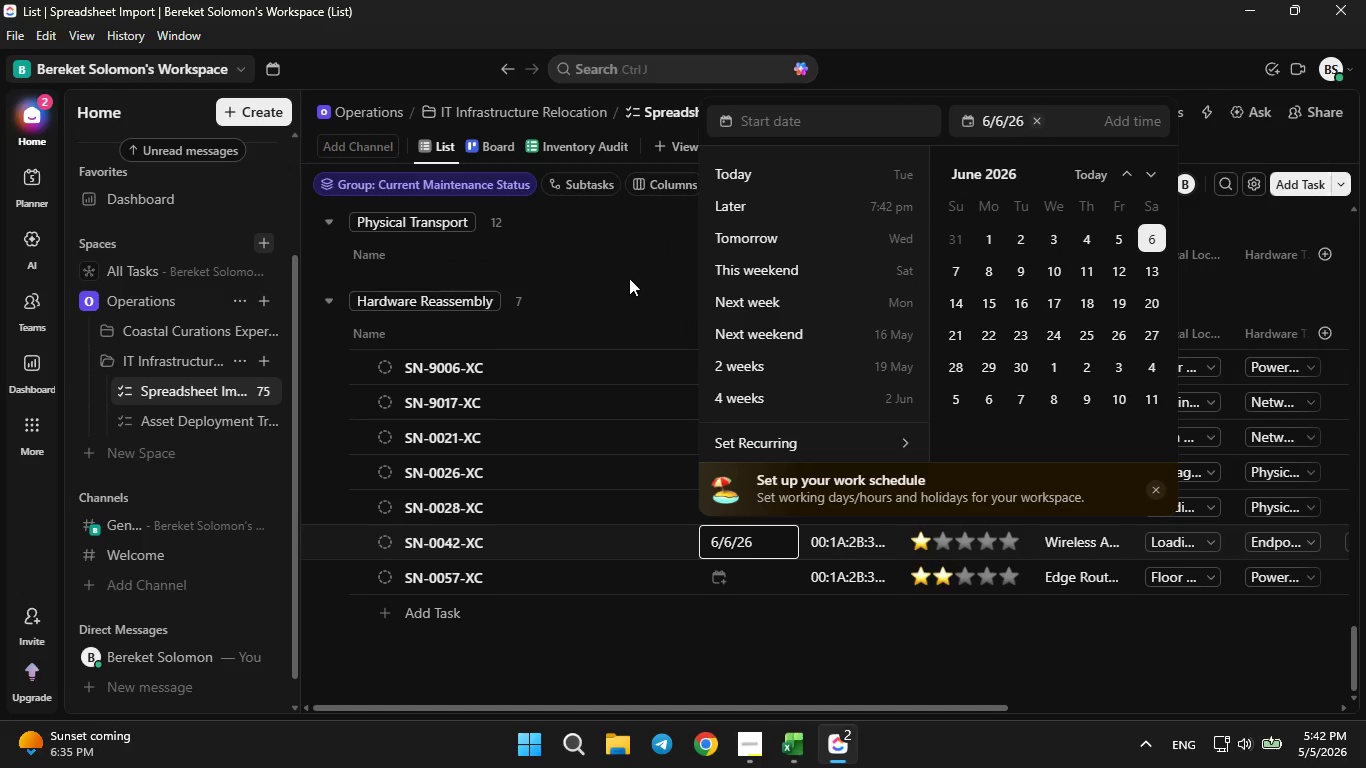 
left_click([626, 278])
 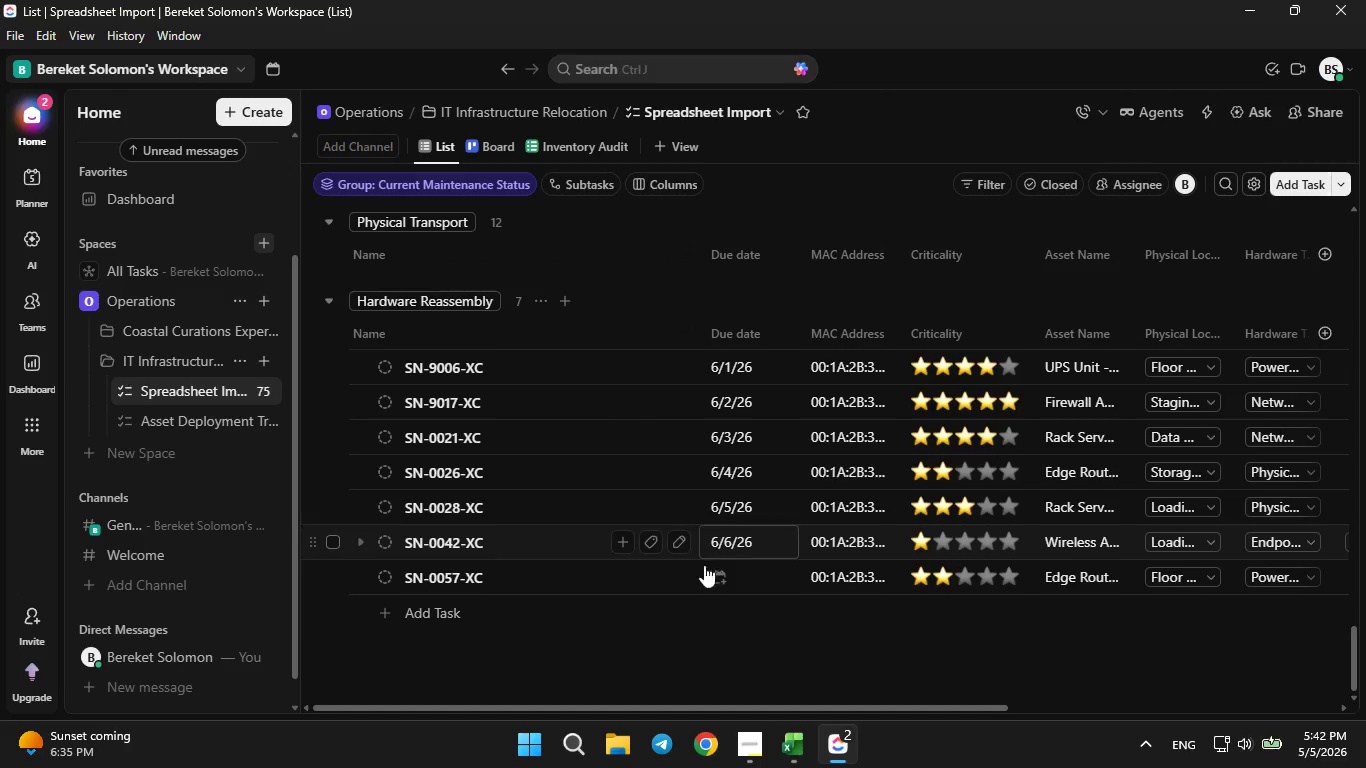 
left_click([711, 576])
 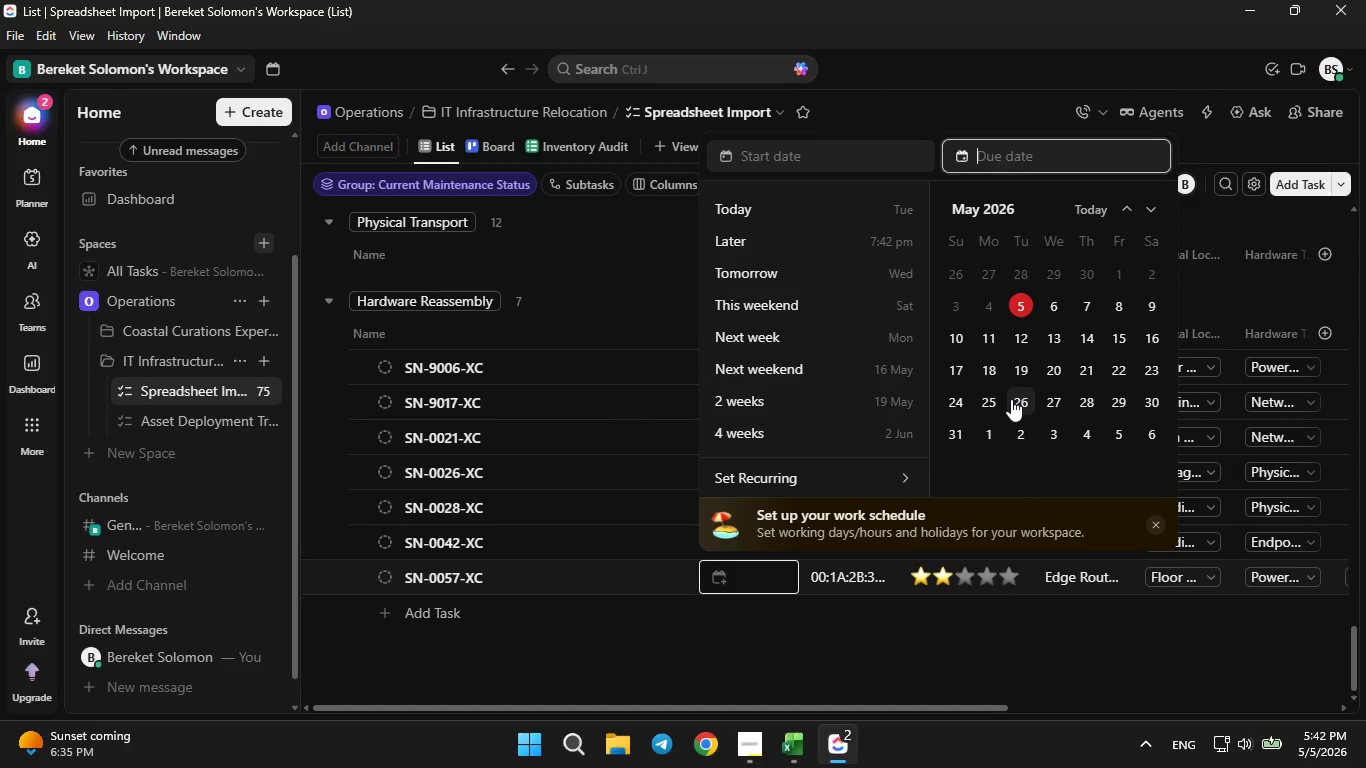 
scroll: coordinate [1011, 399], scroll_direction: down, amount: 1.0
 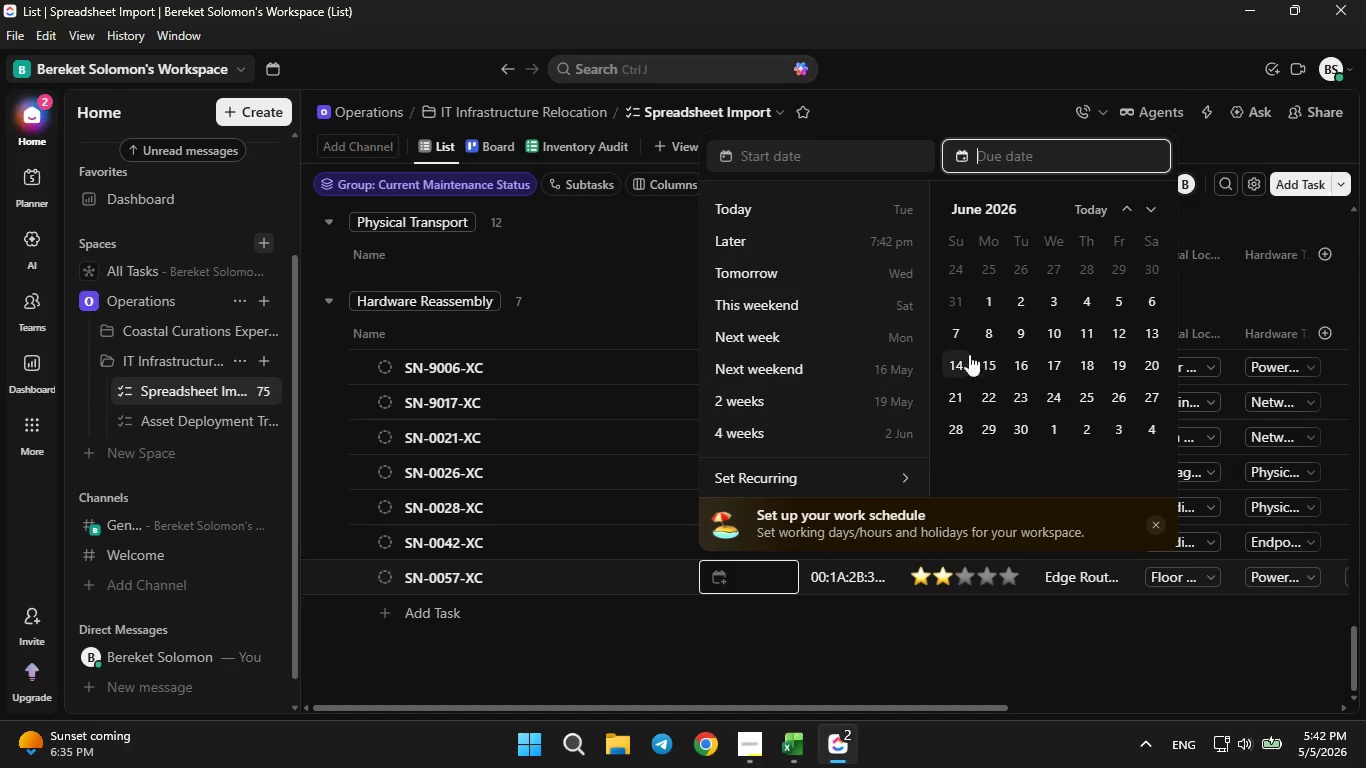 
left_click([954, 342])
 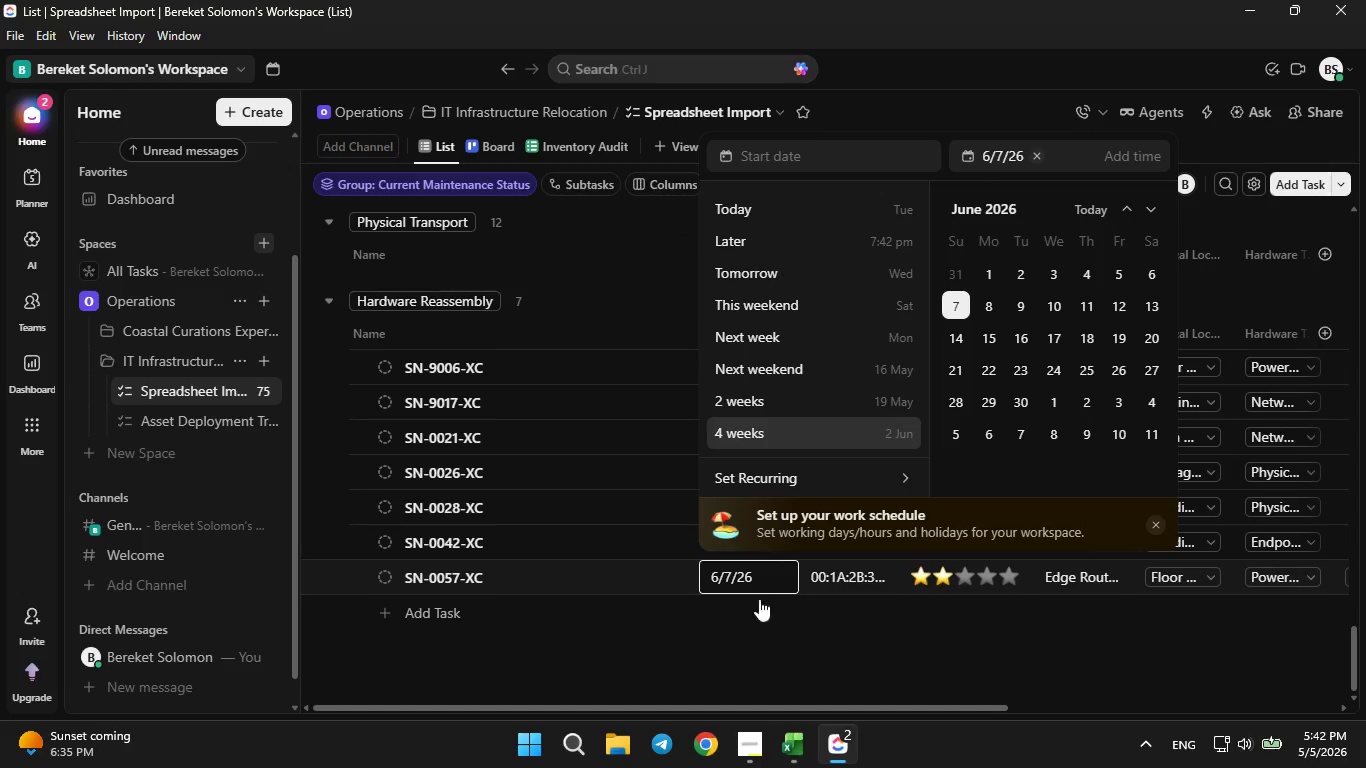 
left_click([753, 624])
 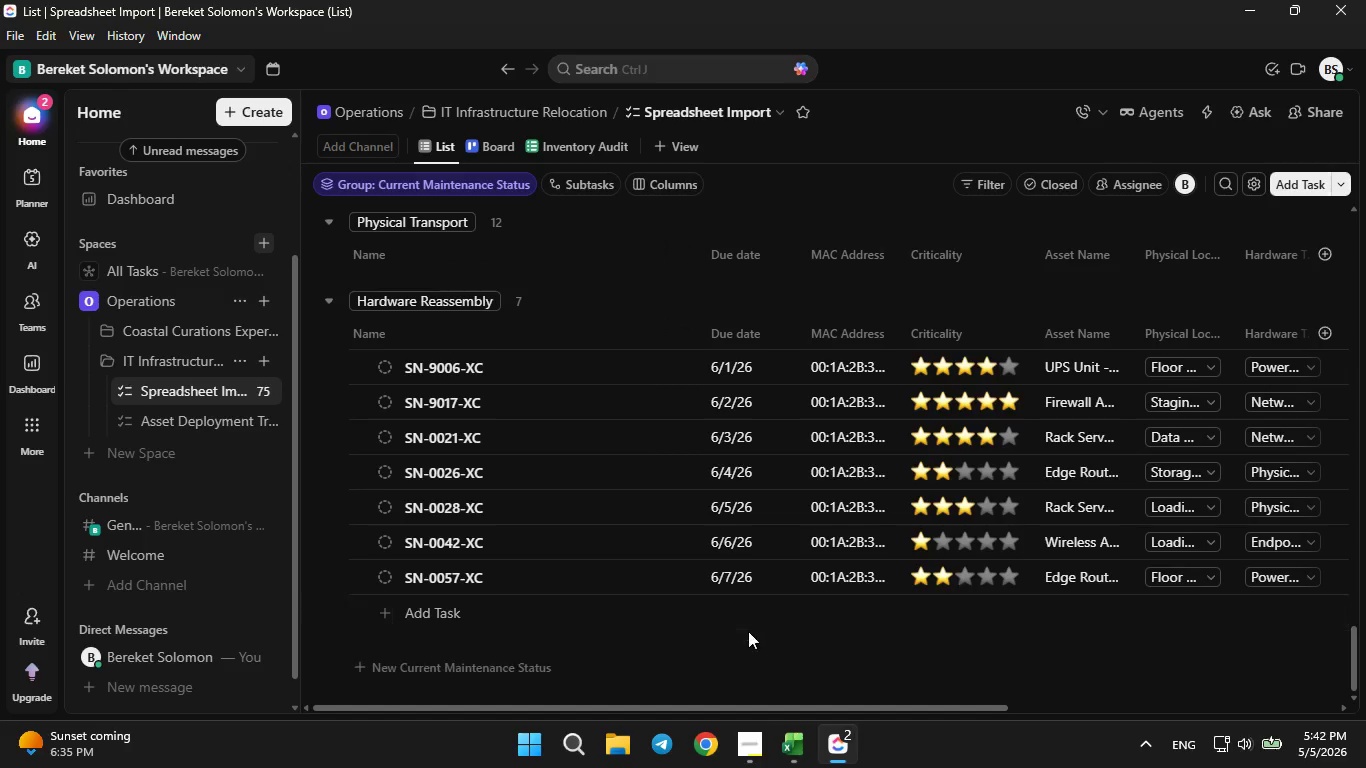 
scroll: coordinate [746, 629], scroll_direction: up, amount: 2.0
 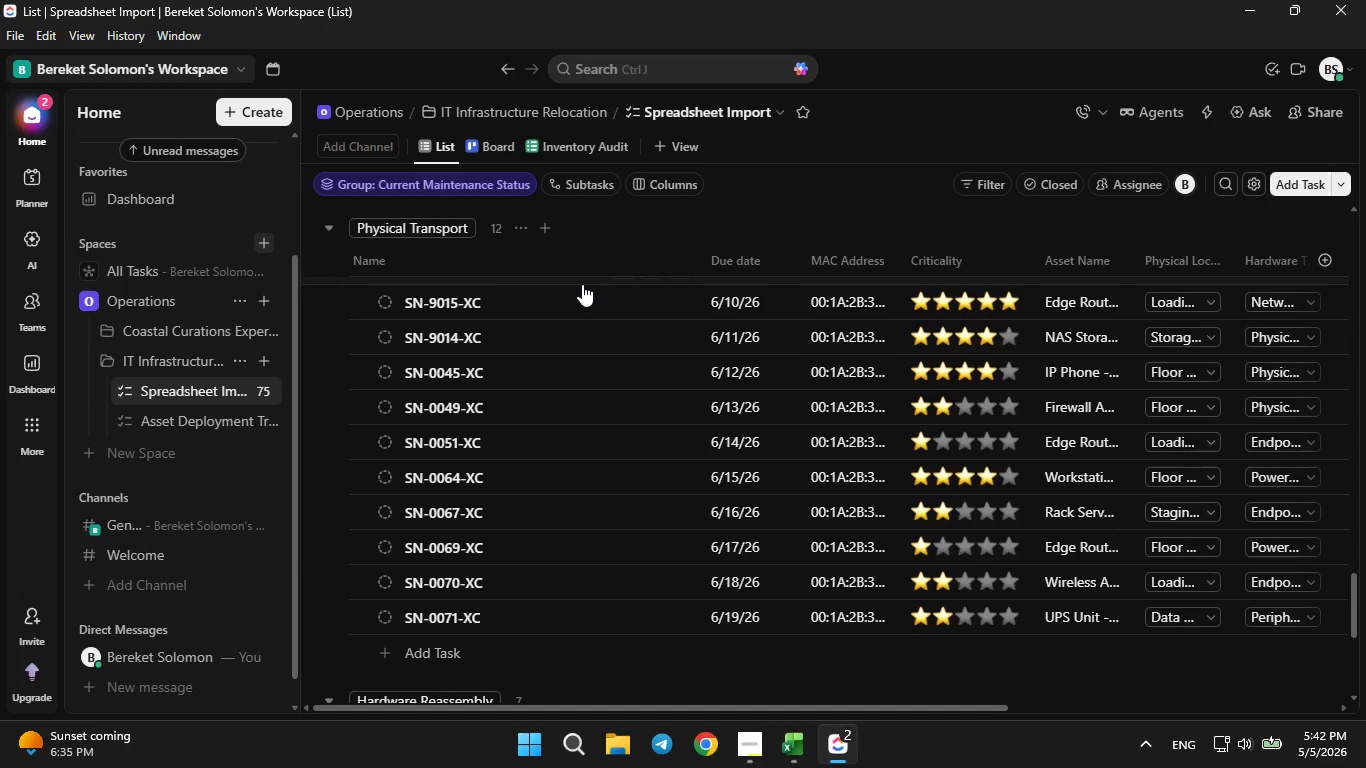 
wait(5.8)
 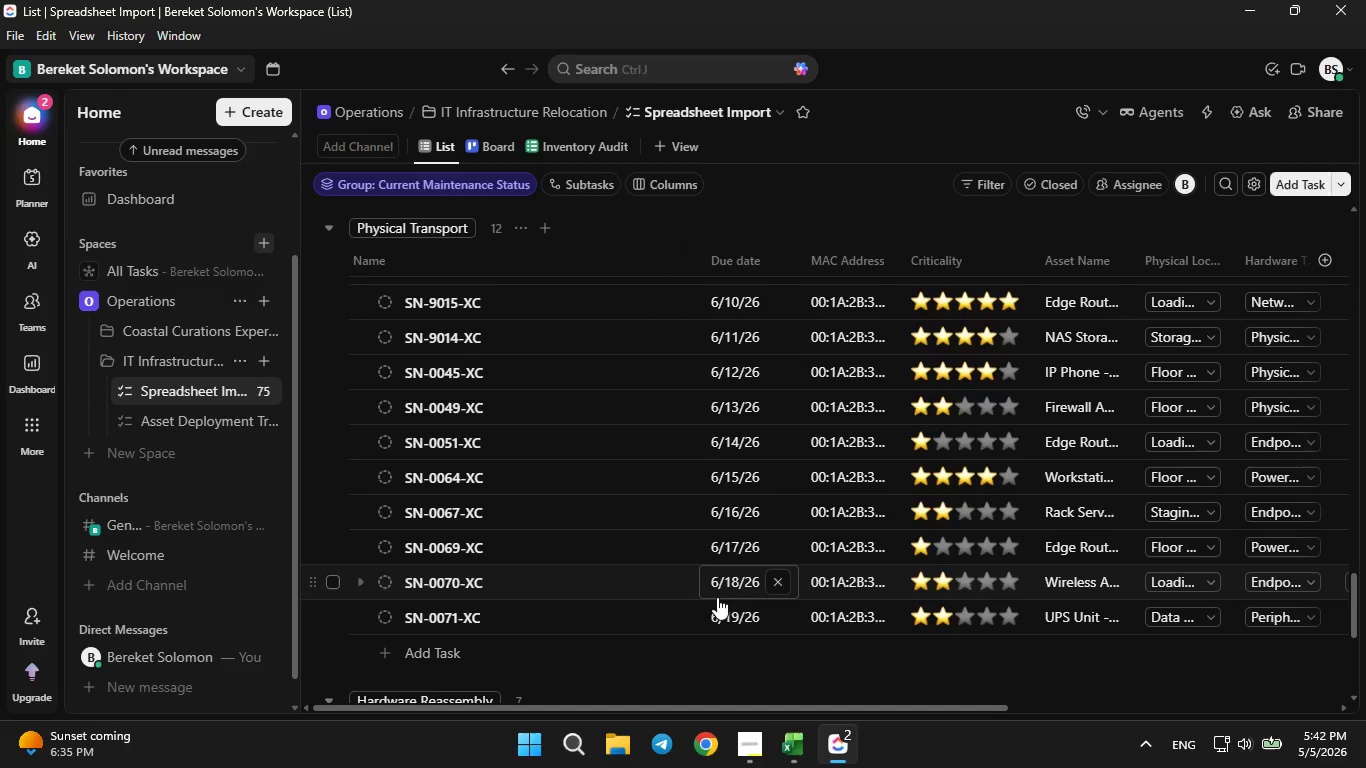 
left_click([512, 137])
 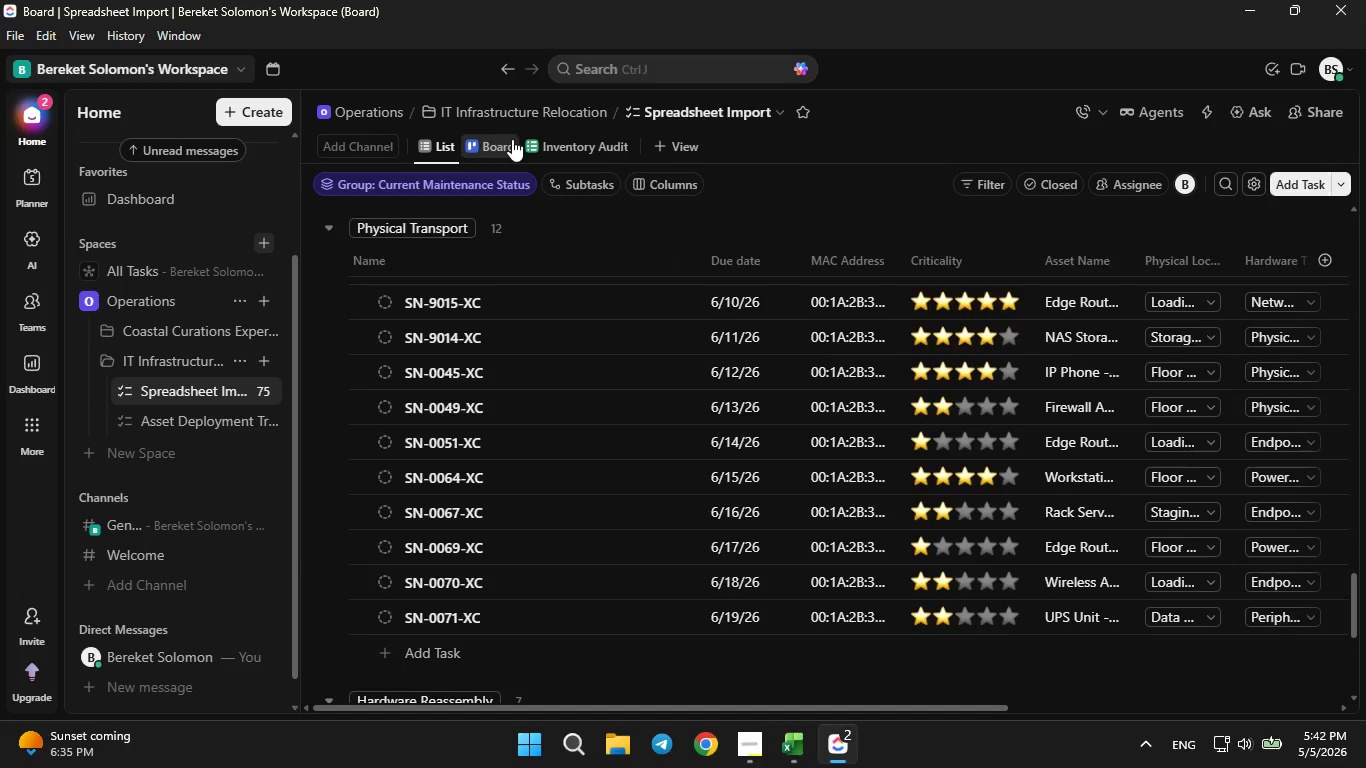 
right_click([511, 139])
 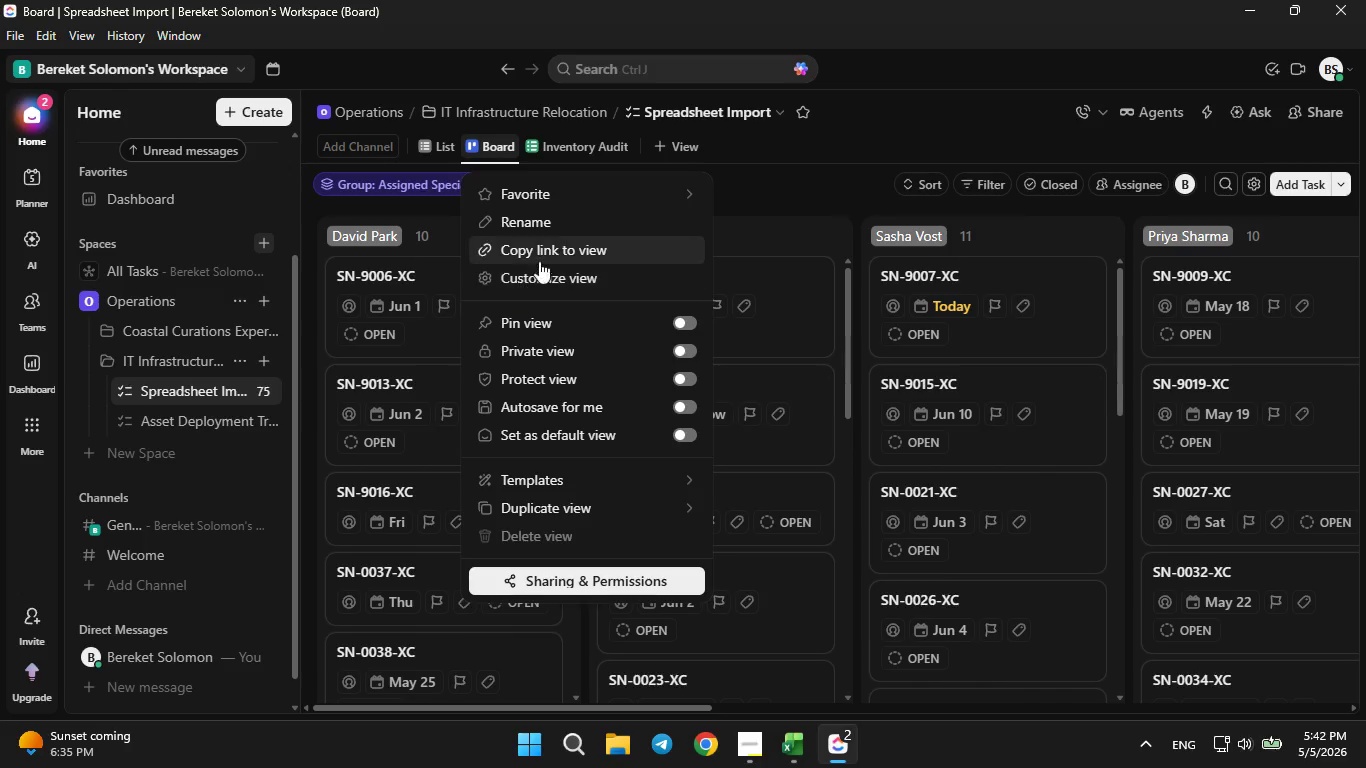 
left_click([543, 226])
 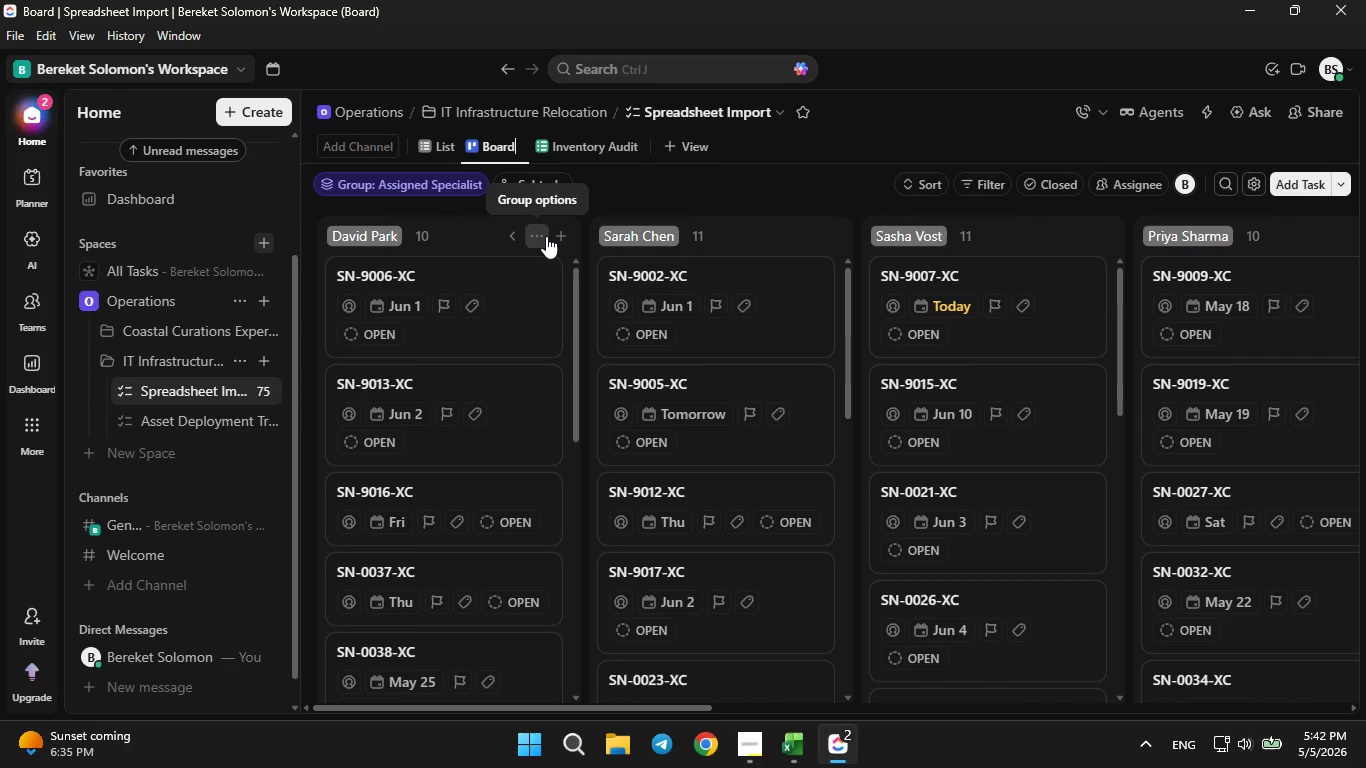 
hold_key(key=Backspace, duration=0.81)
 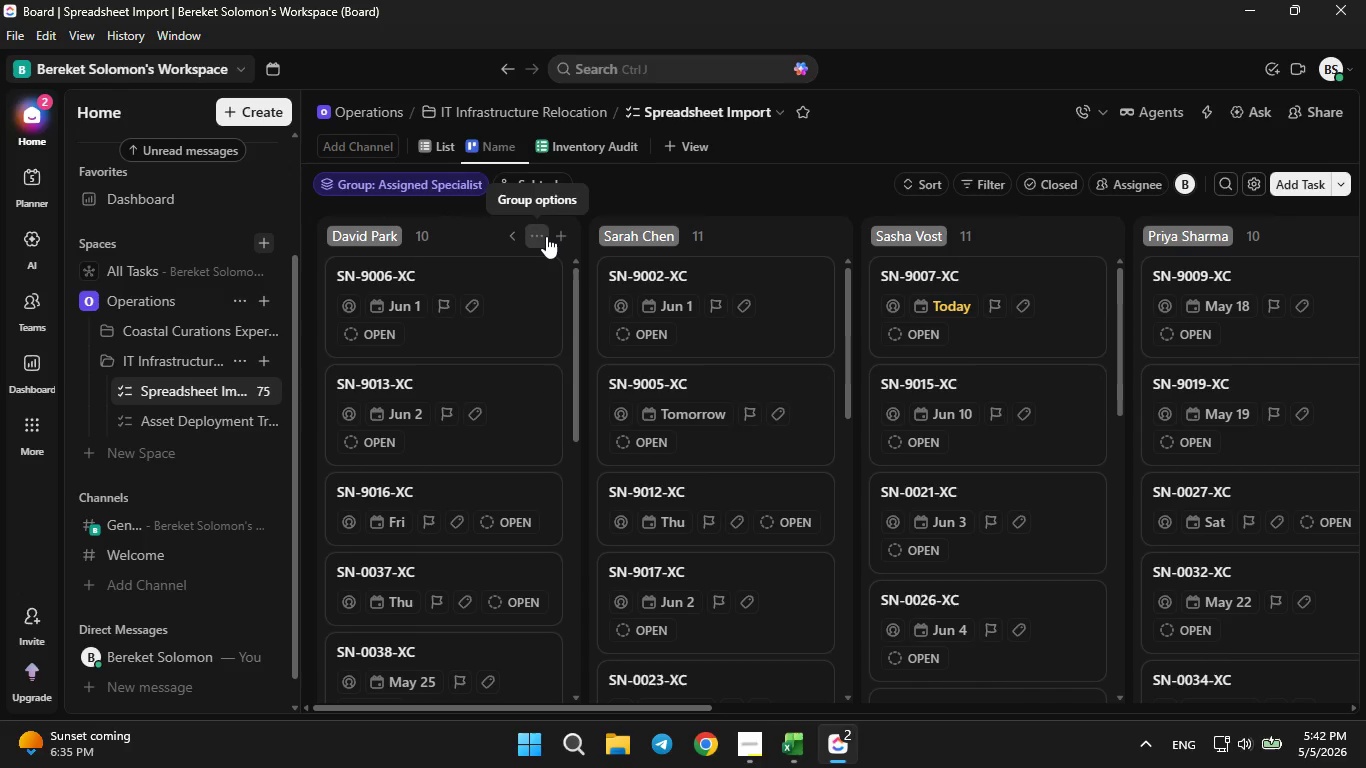 
type(Technician Lead)
 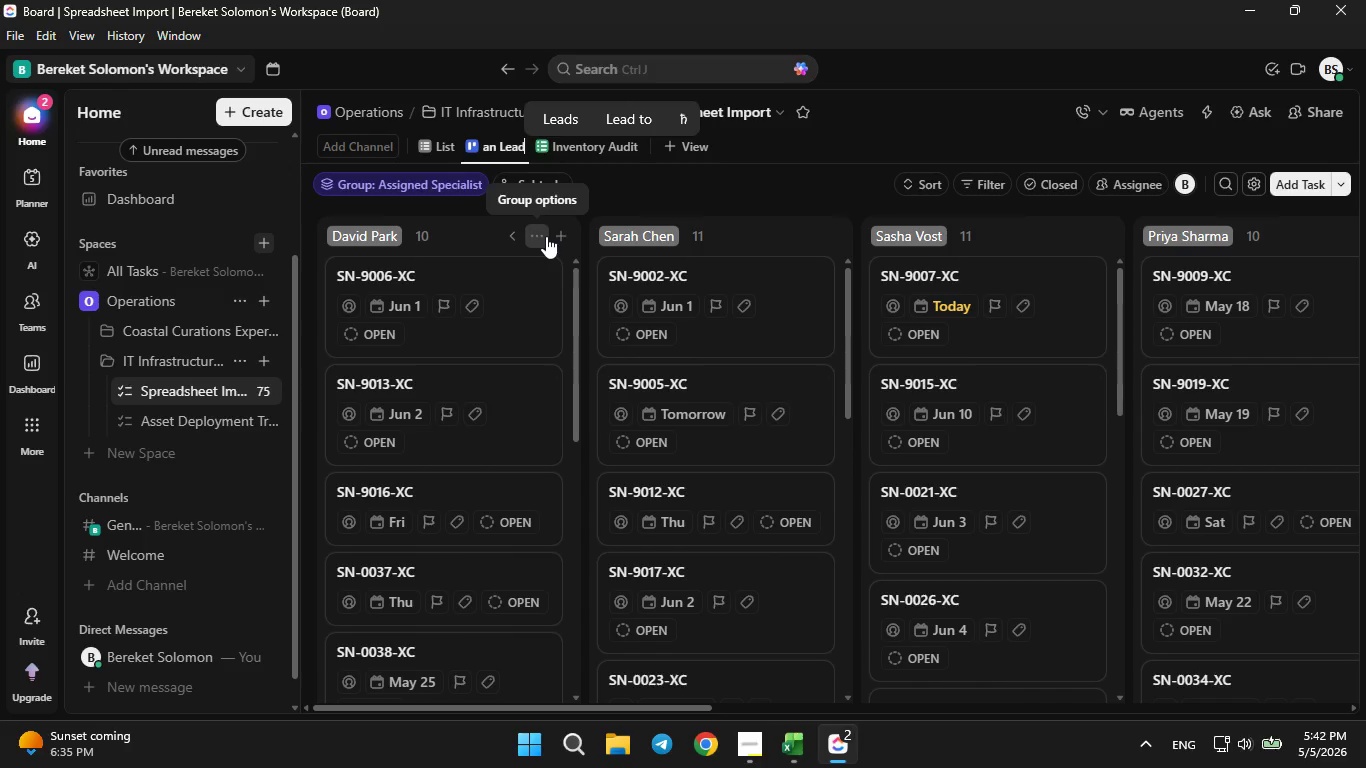 
key(Enter)
 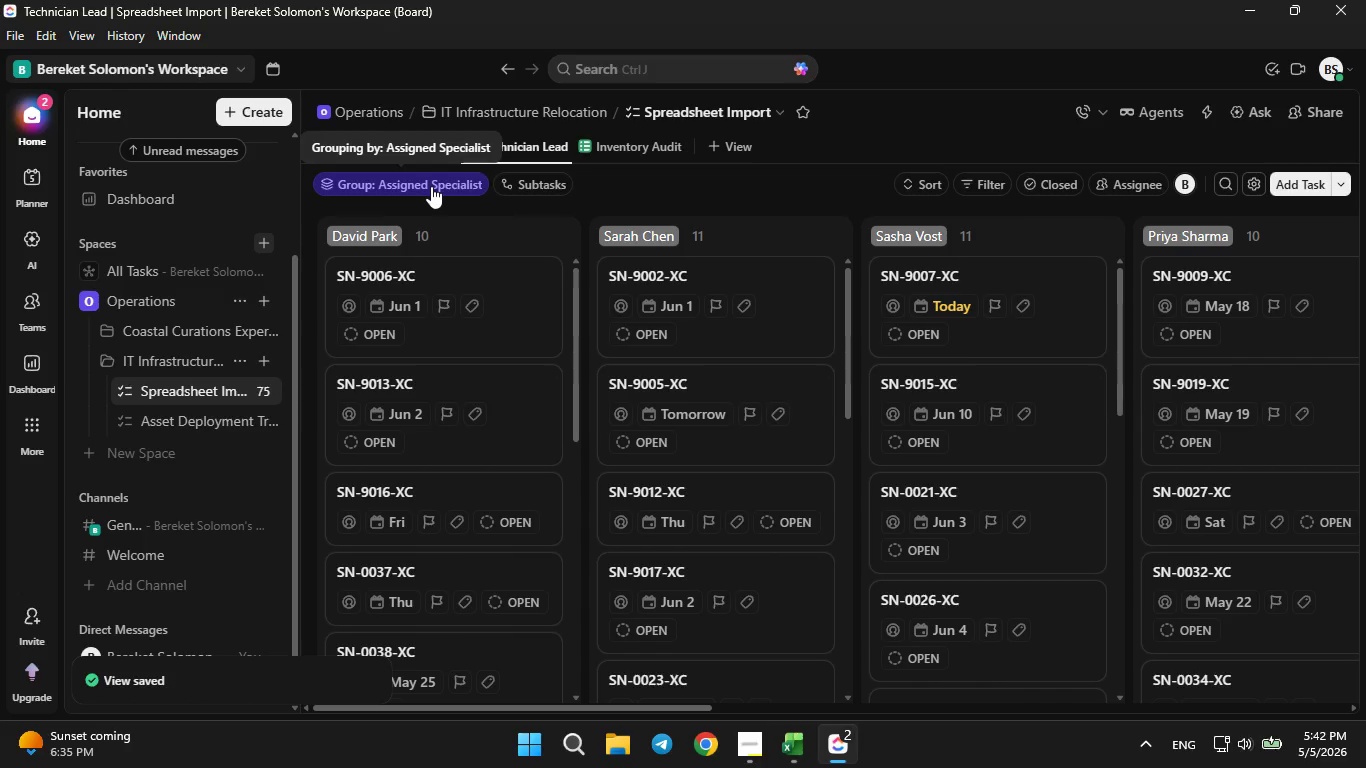 
left_click([432, 153])
 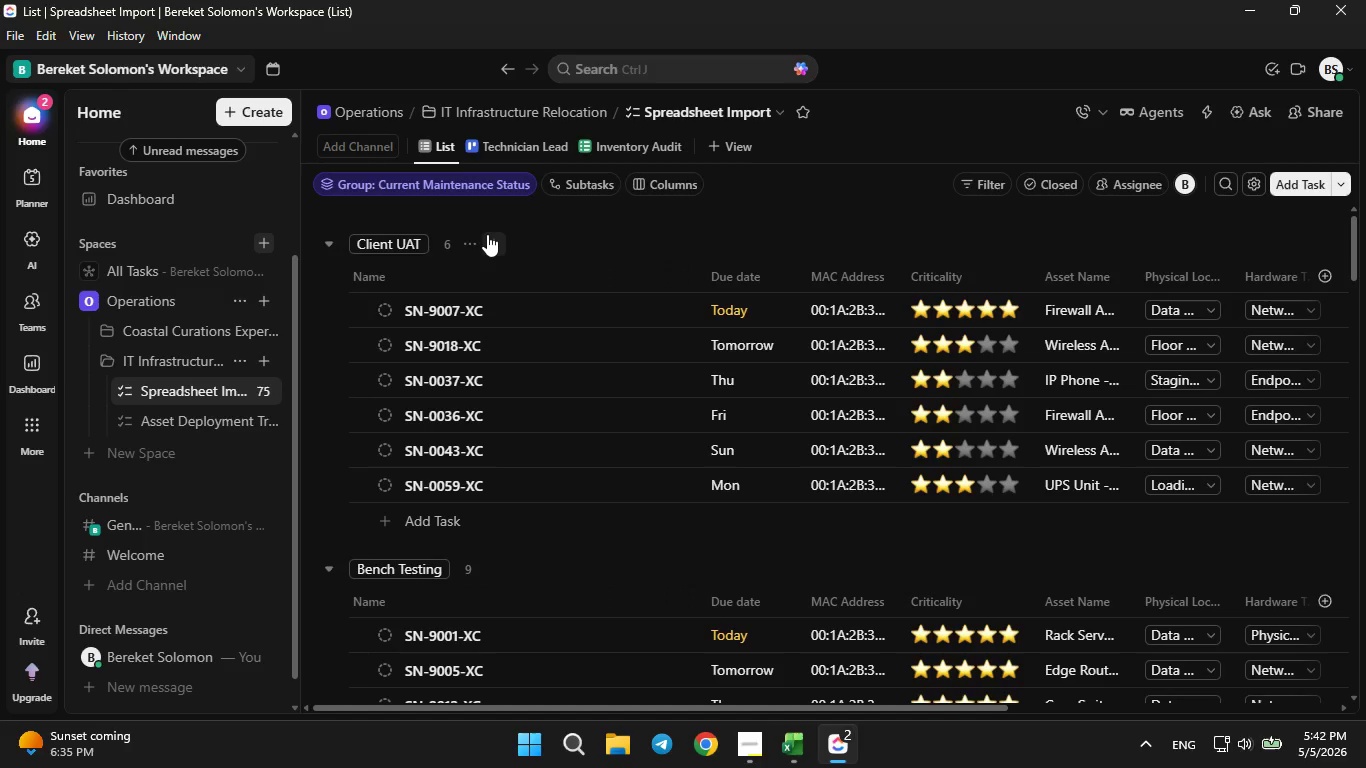 
wait(6.48)
 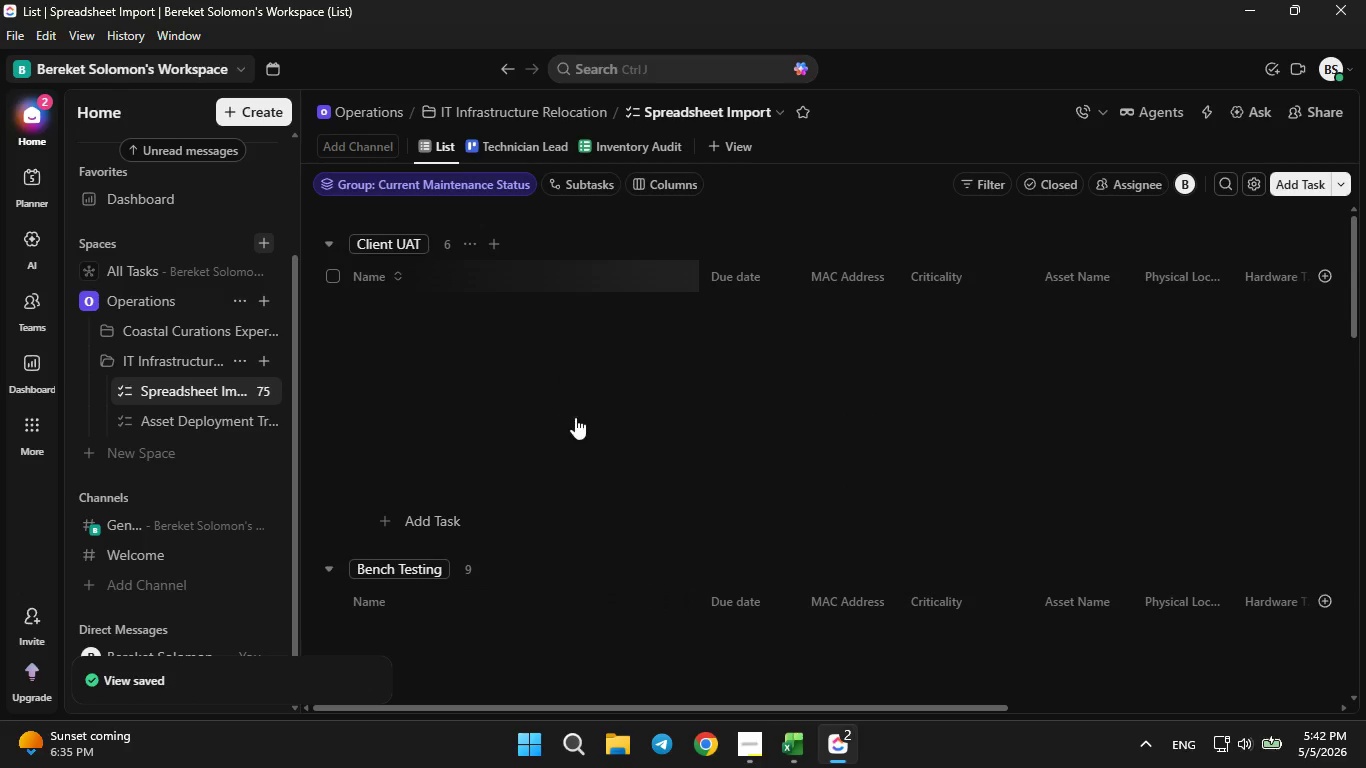 
left_click([723, 138])
 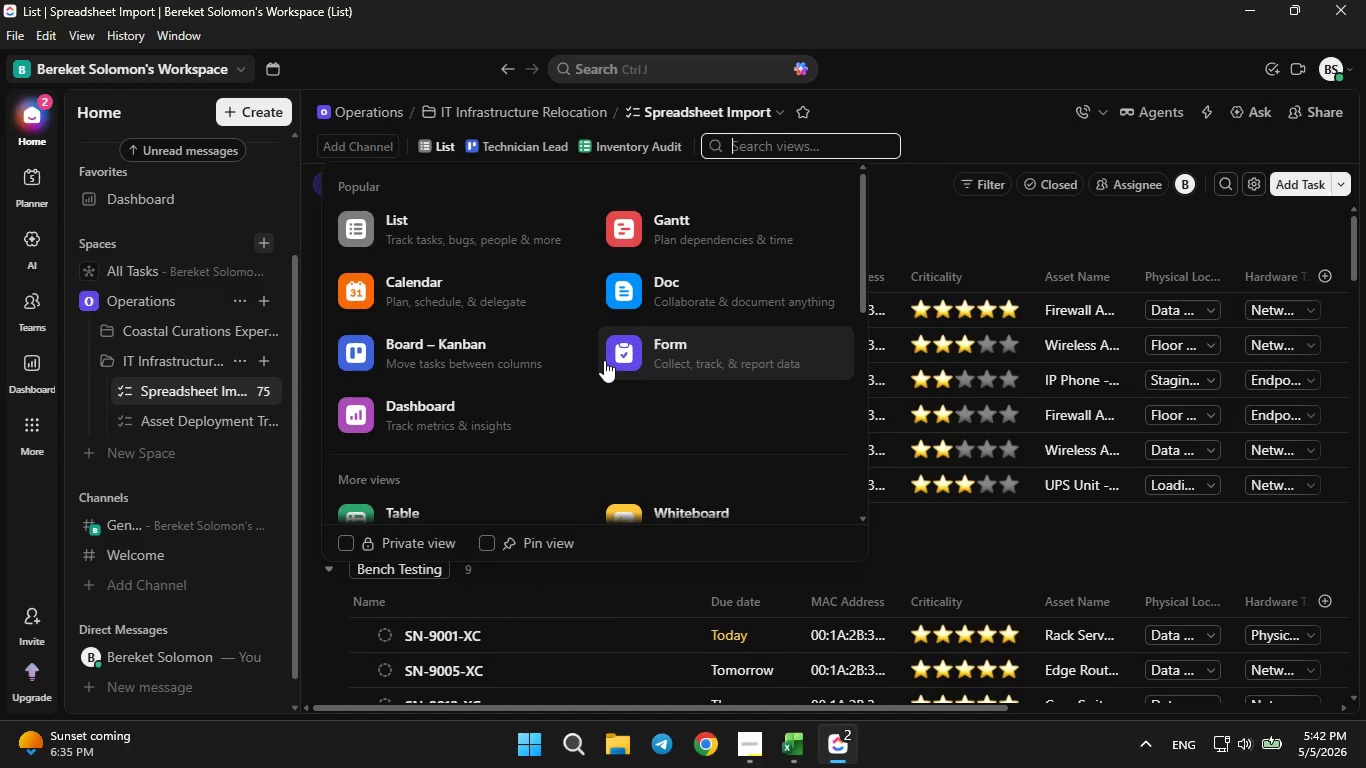 
left_click([687, 232])
 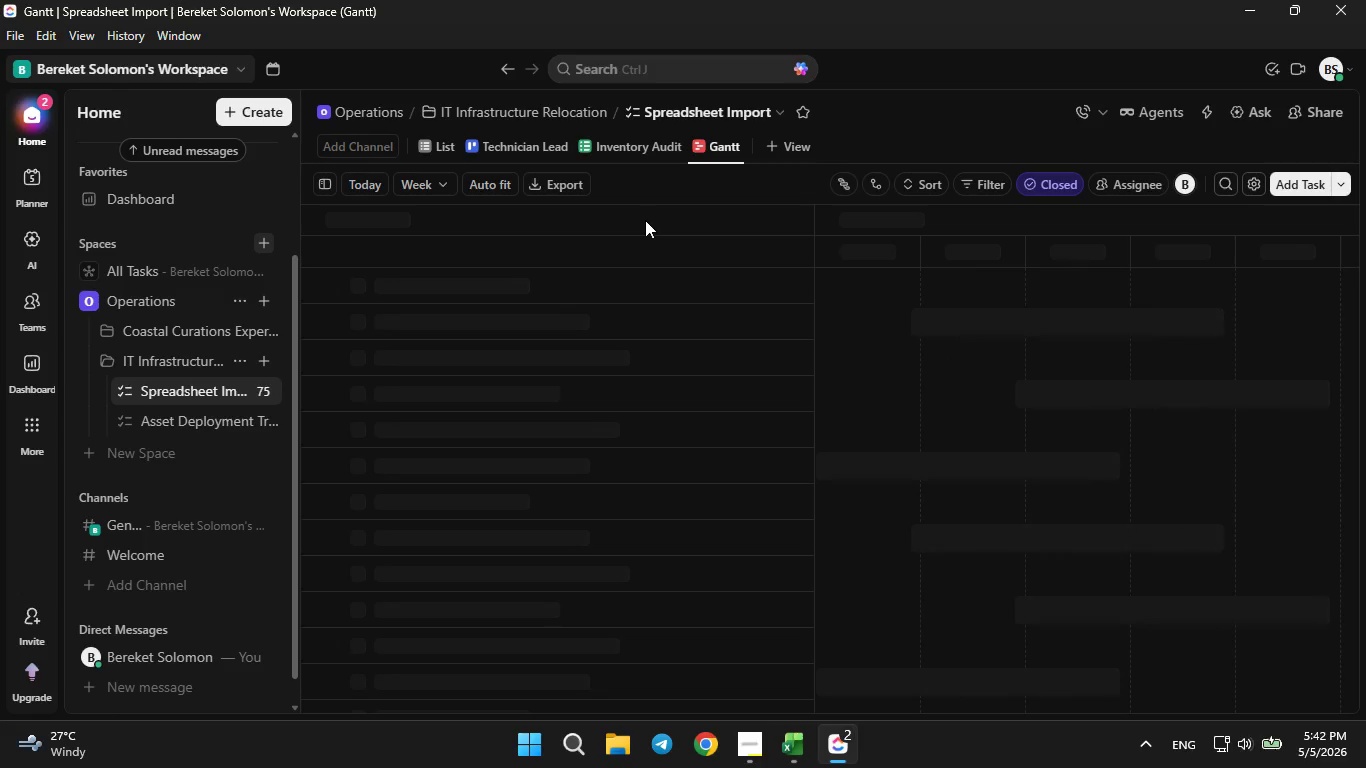 
wait(8.86)
 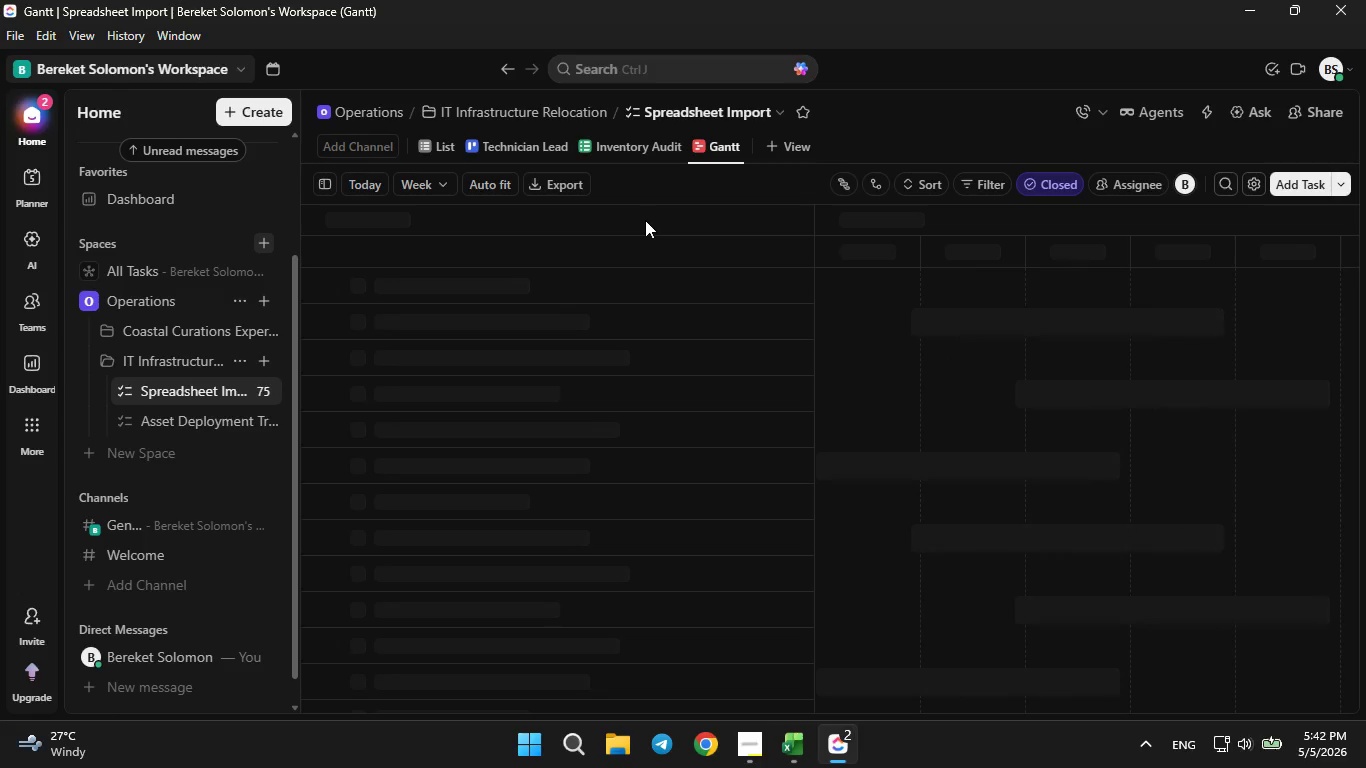 
left_click([754, 227])
 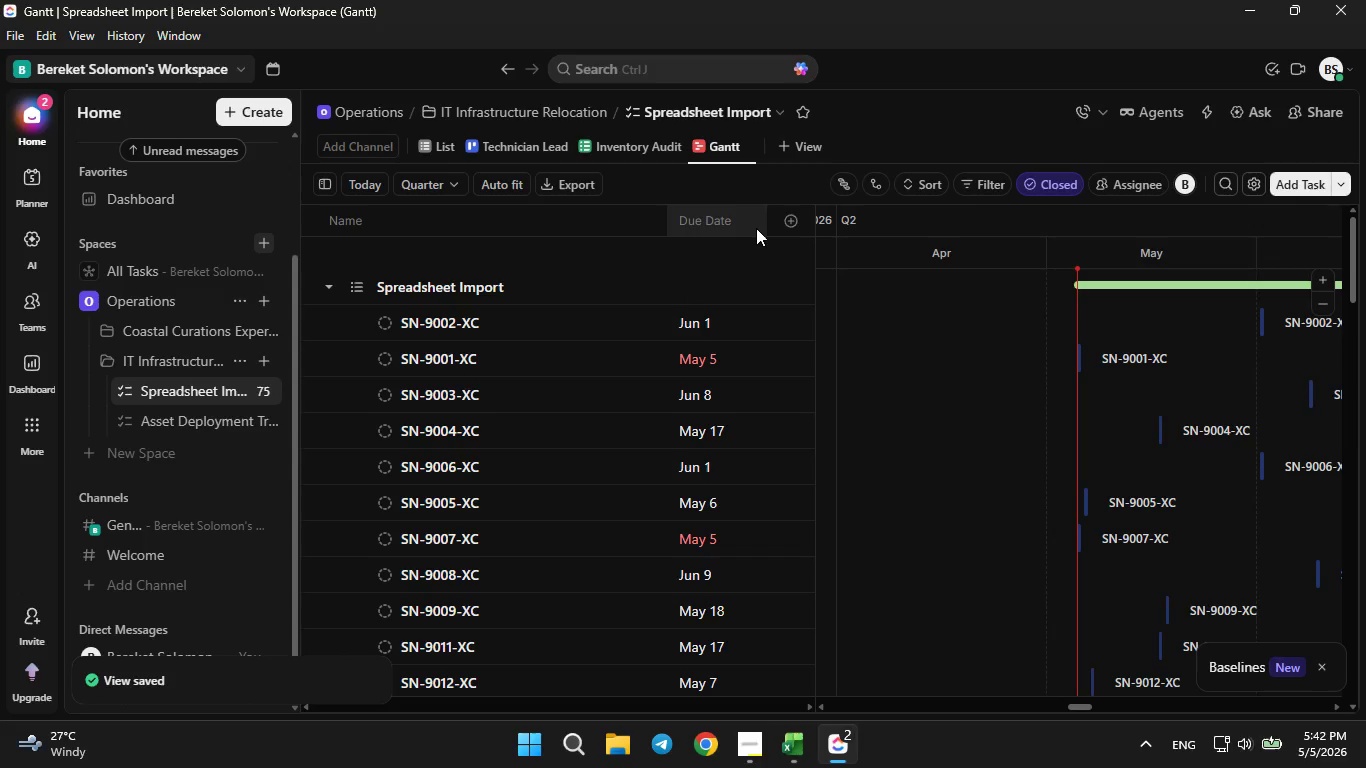 
key(Backspace)
key(Backspace)
key(Backspace)
key(Backspace)
key(Backspace)
type(Relocate )
key(Backspace)
key(Backspace)
type(ion Timeline)
 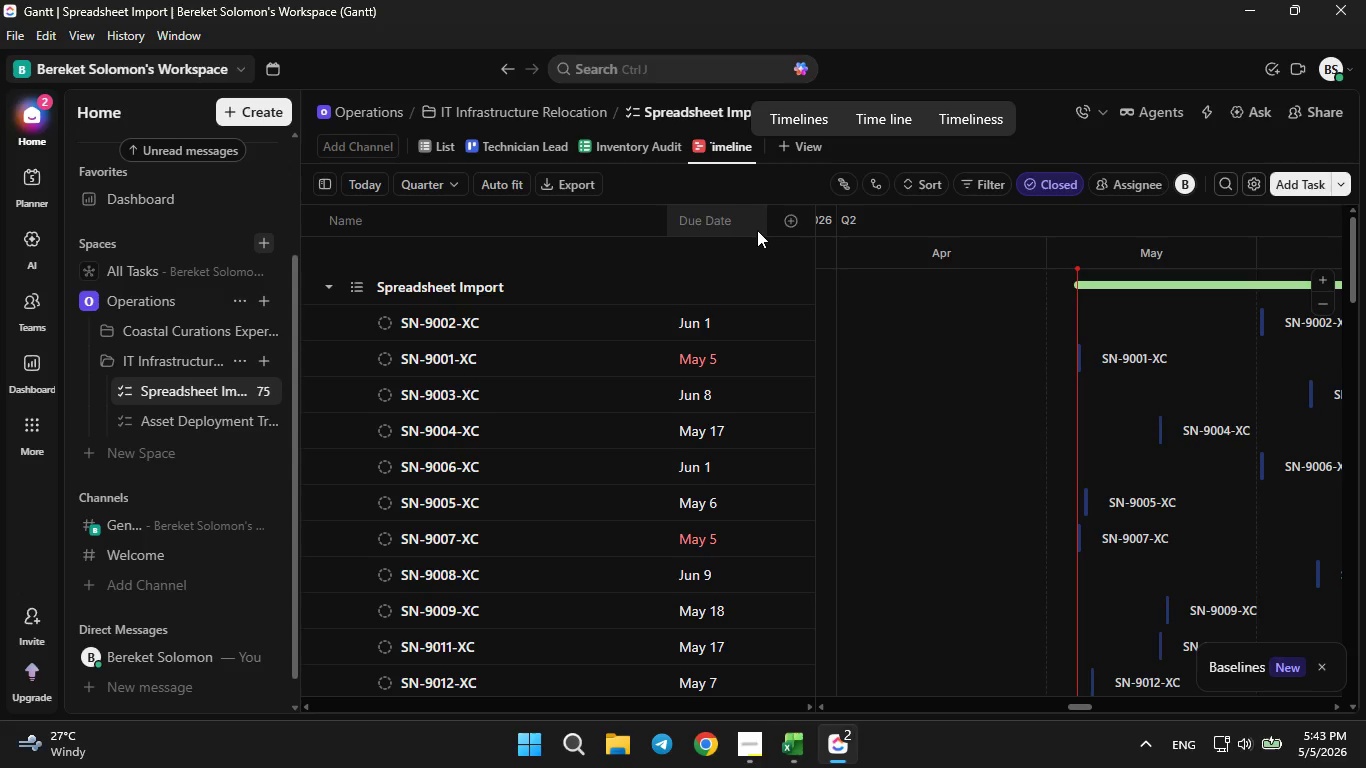 
key(Enter)
 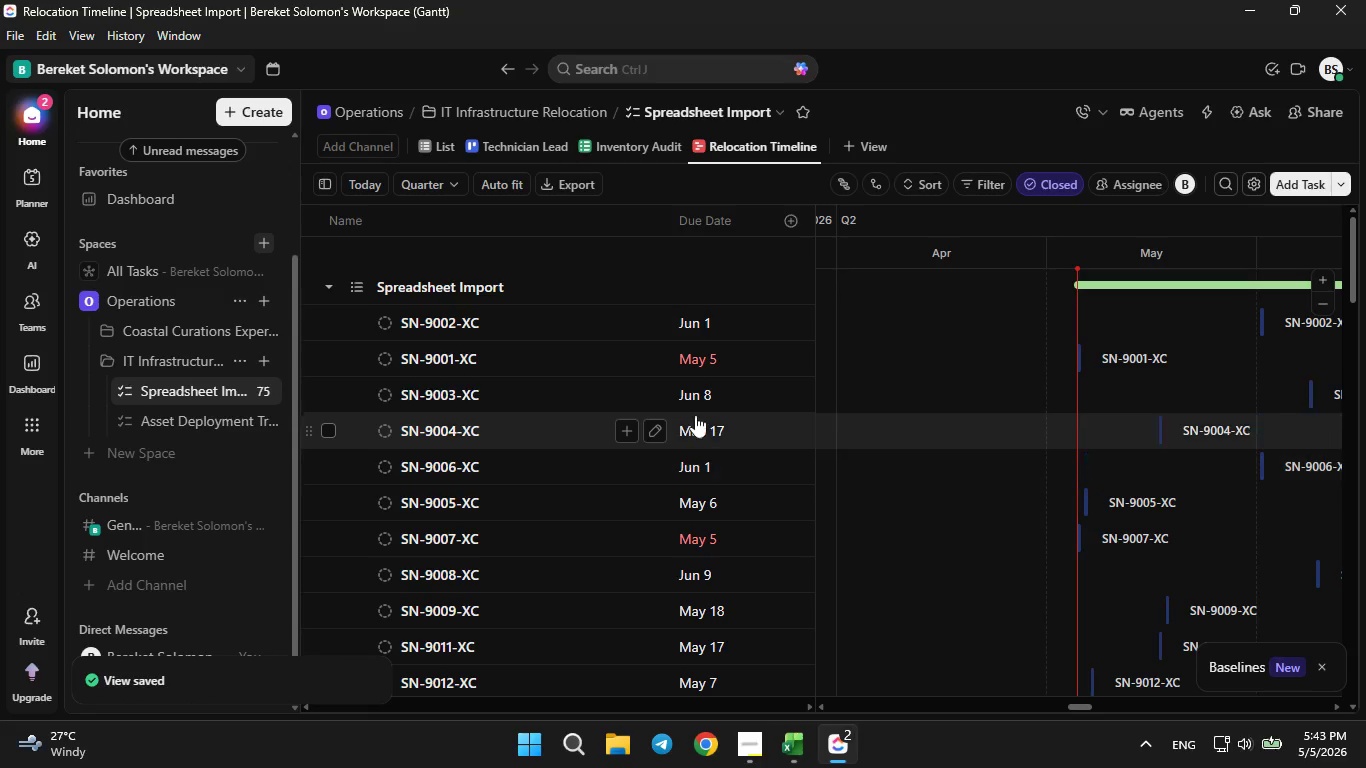 
mouse_move([584, 359])
 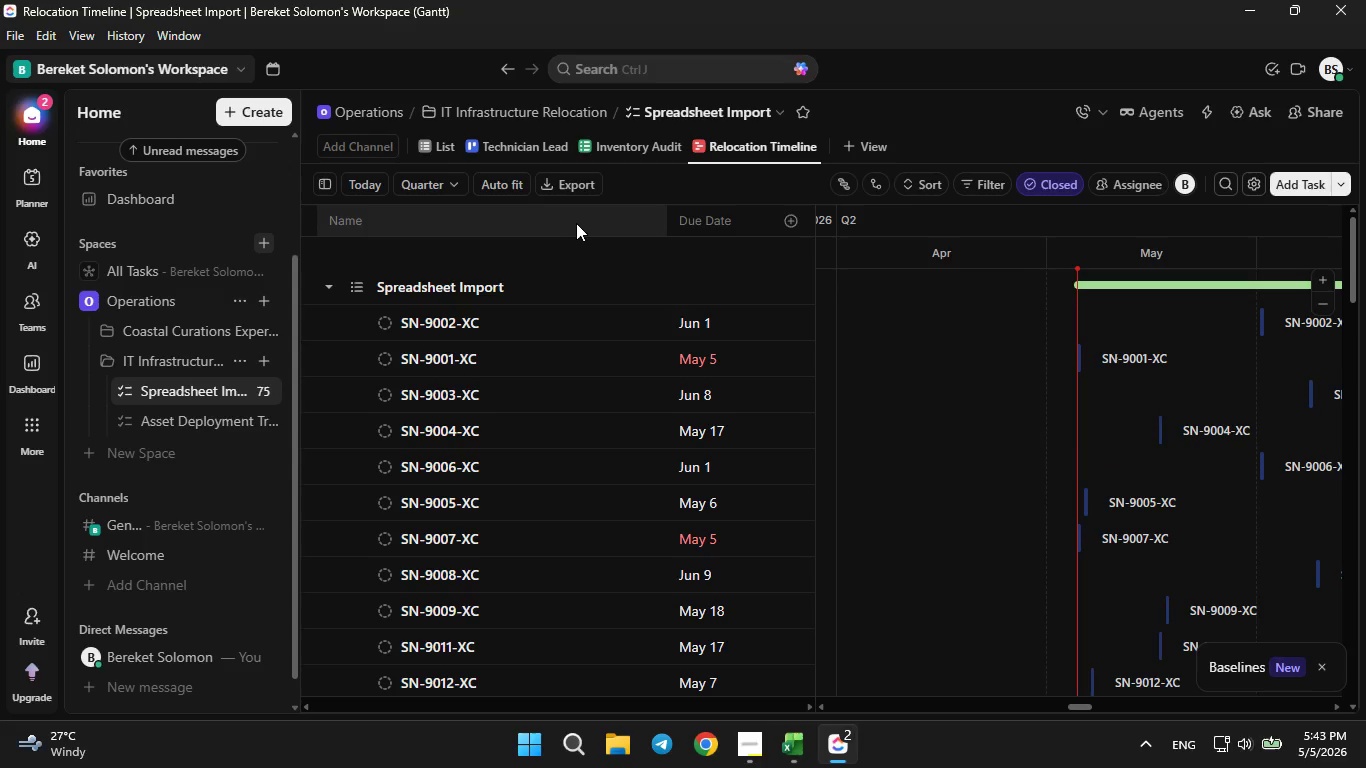 
left_click([743, 140])
 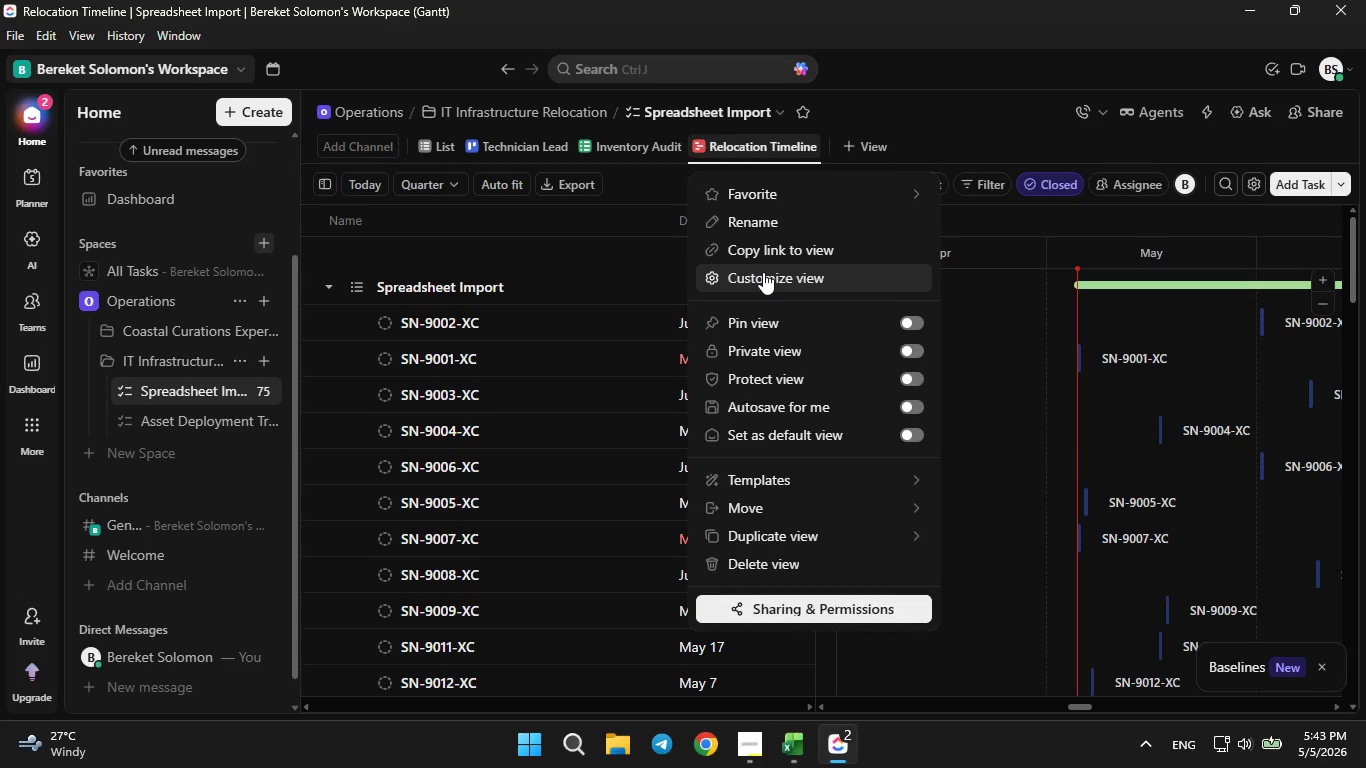 
left_click([763, 272])
 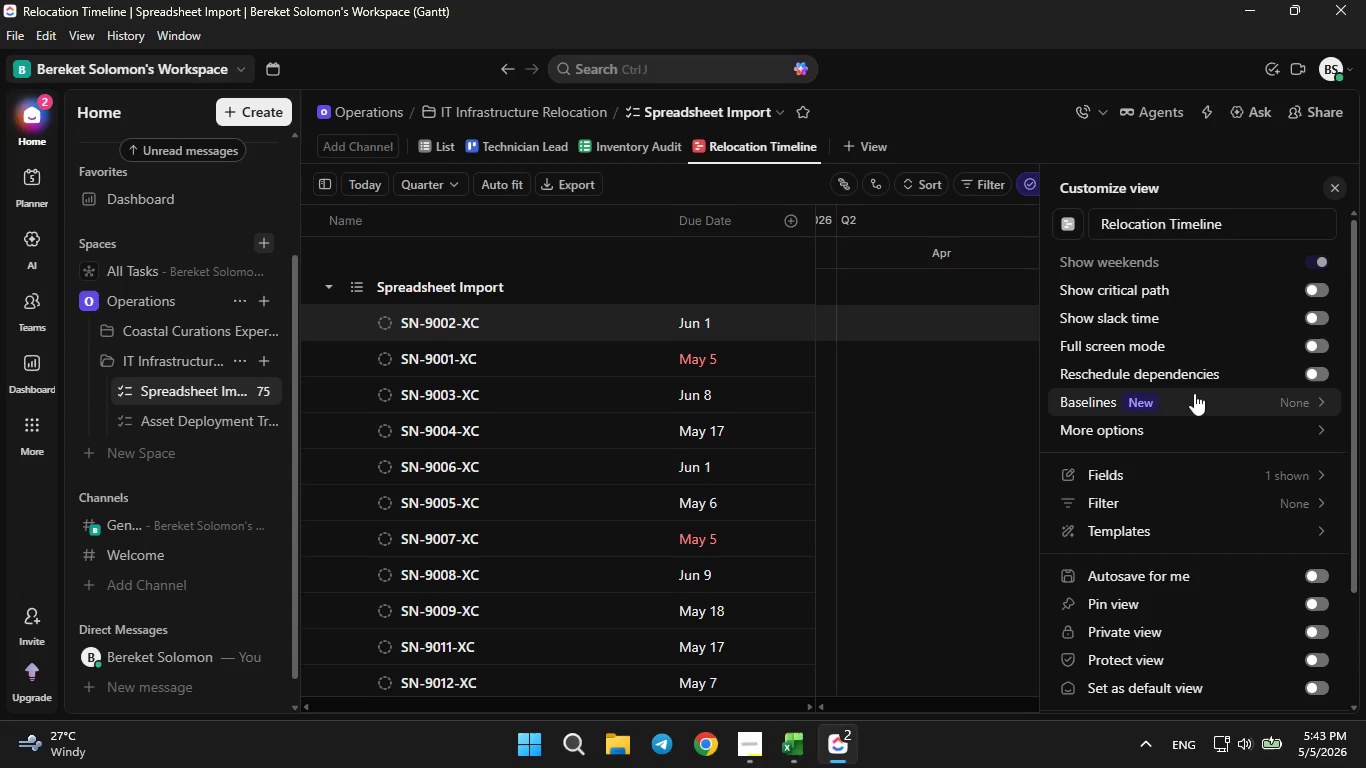 
wait(6.11)
 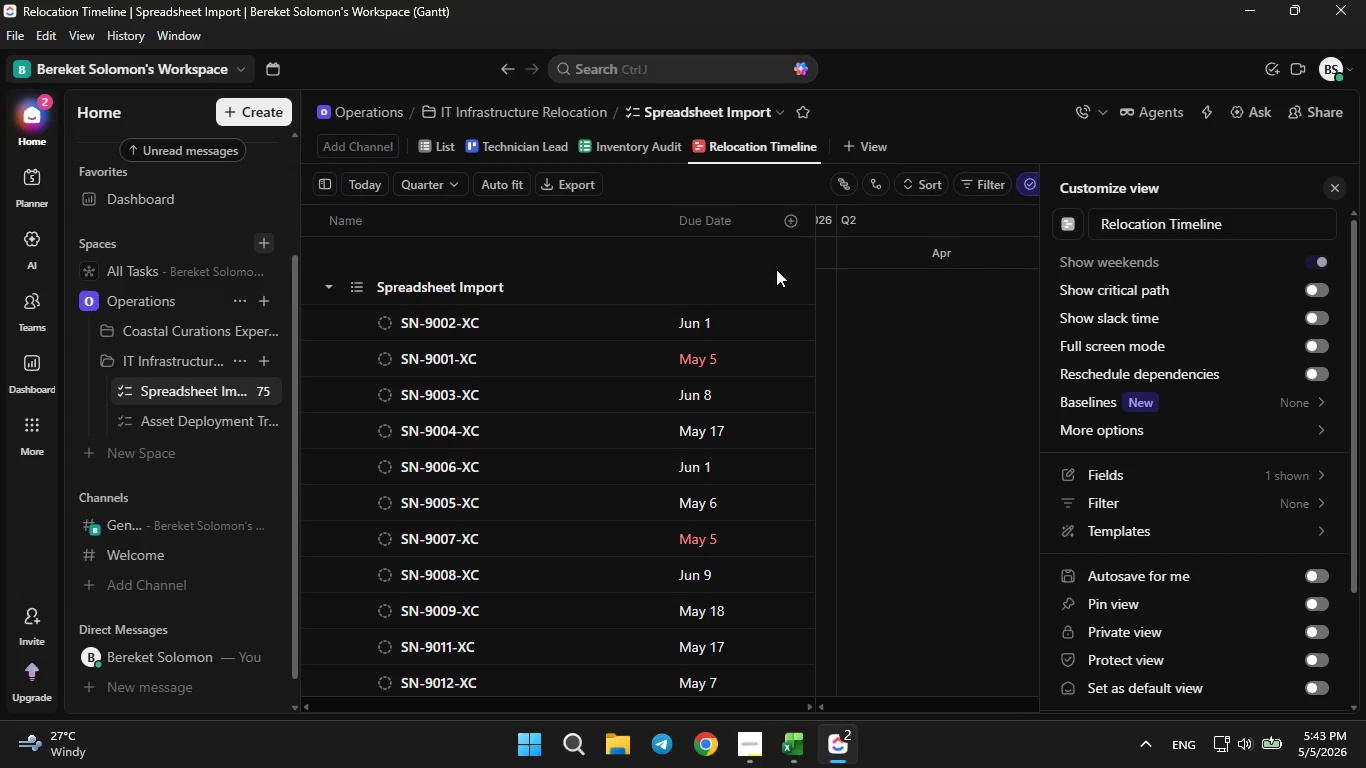 
left_click([1245, 423])
 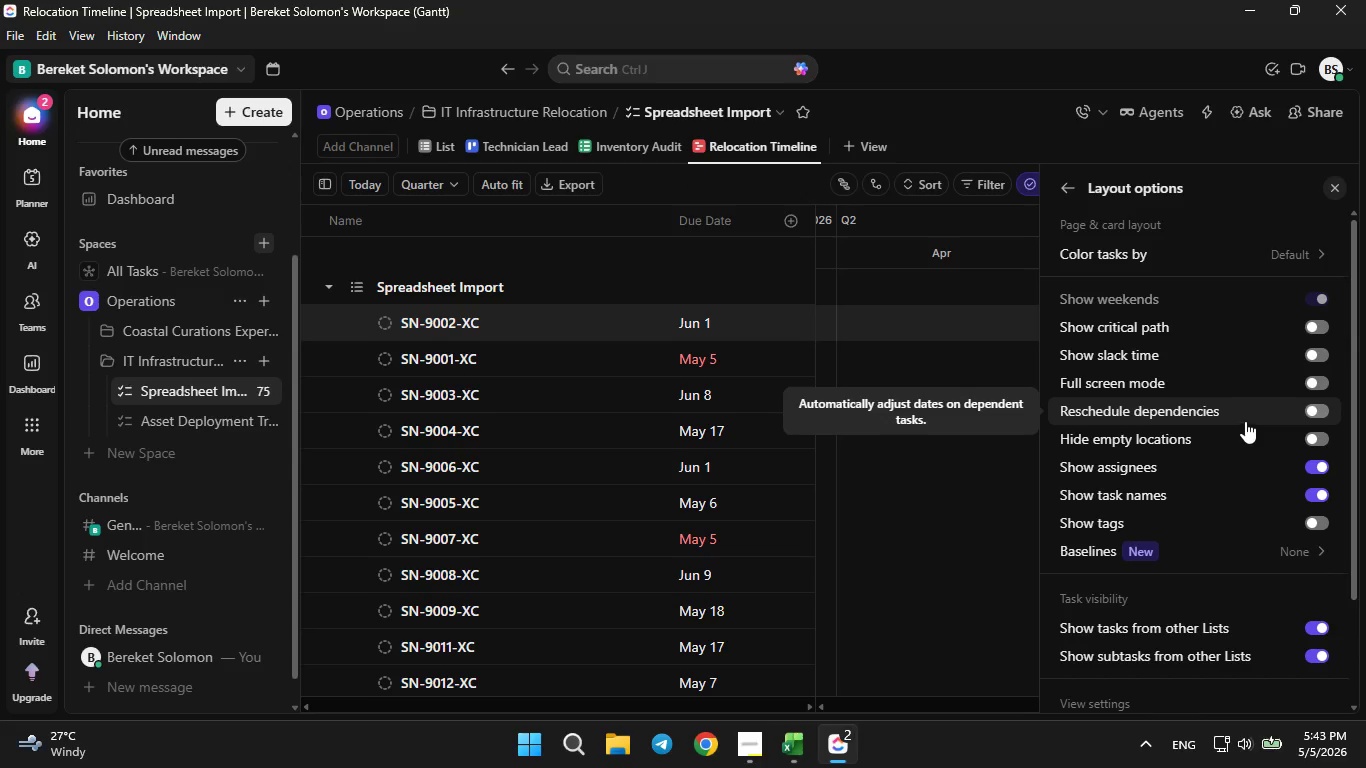 
scroll: coordinate [1240, 416], scroll_direction: down, amount: 8.0
 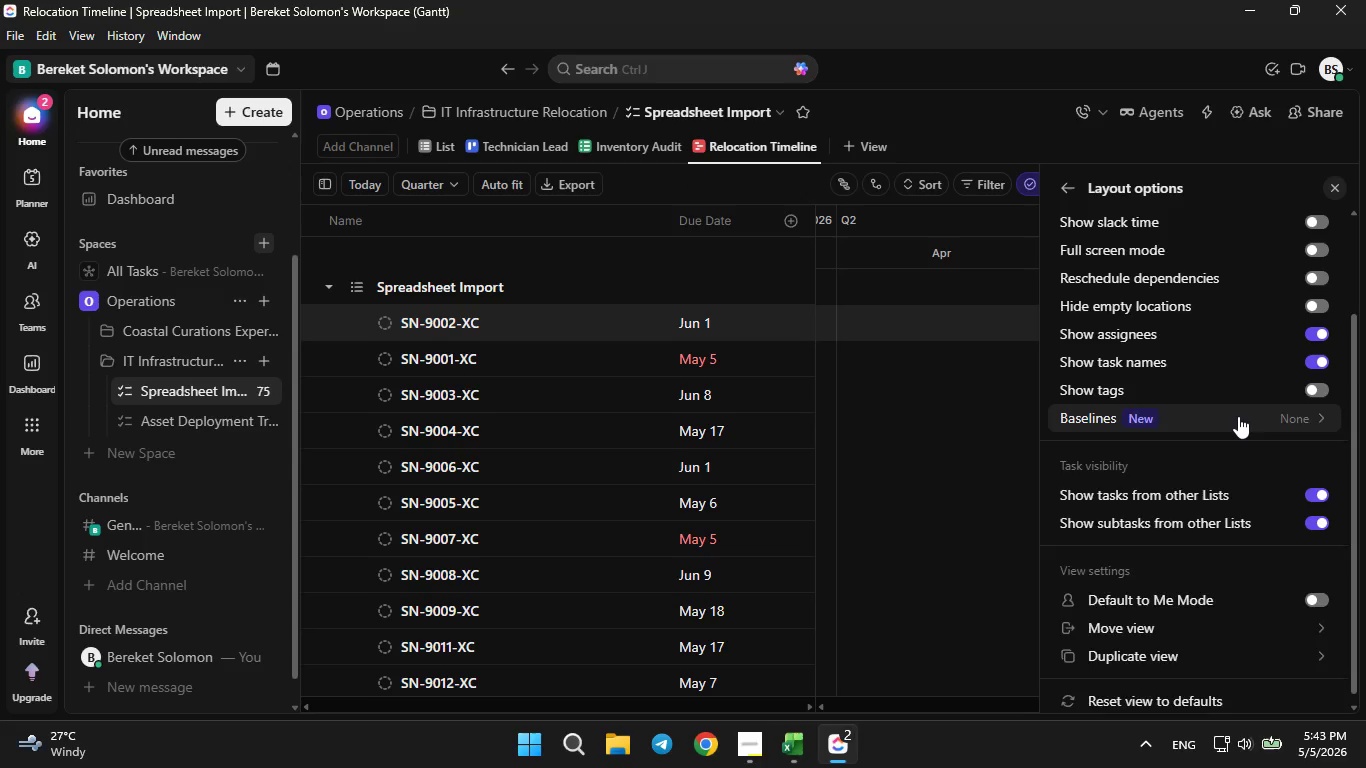 
scroll: coordinate [1238, 416], scroll_direction: none, amount: 0.0
 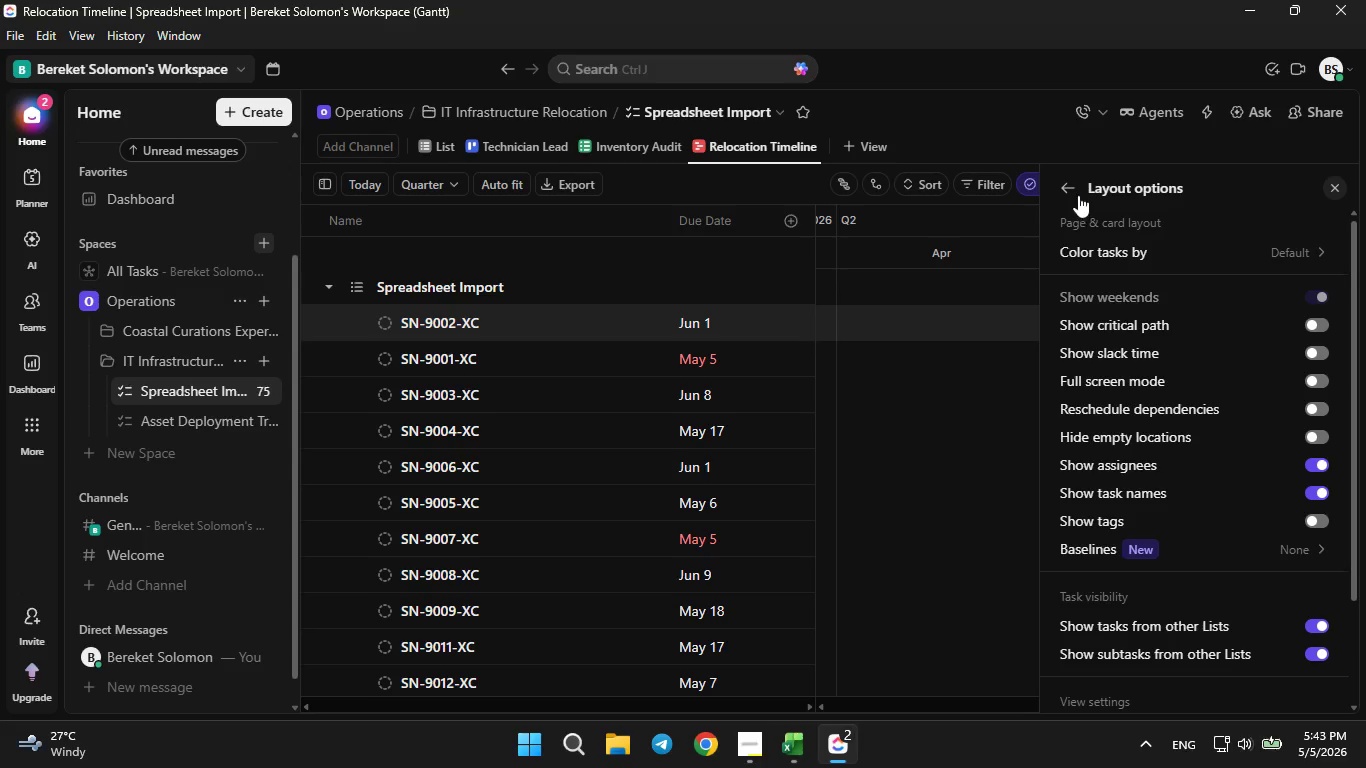 
left_click([1073, 187])
 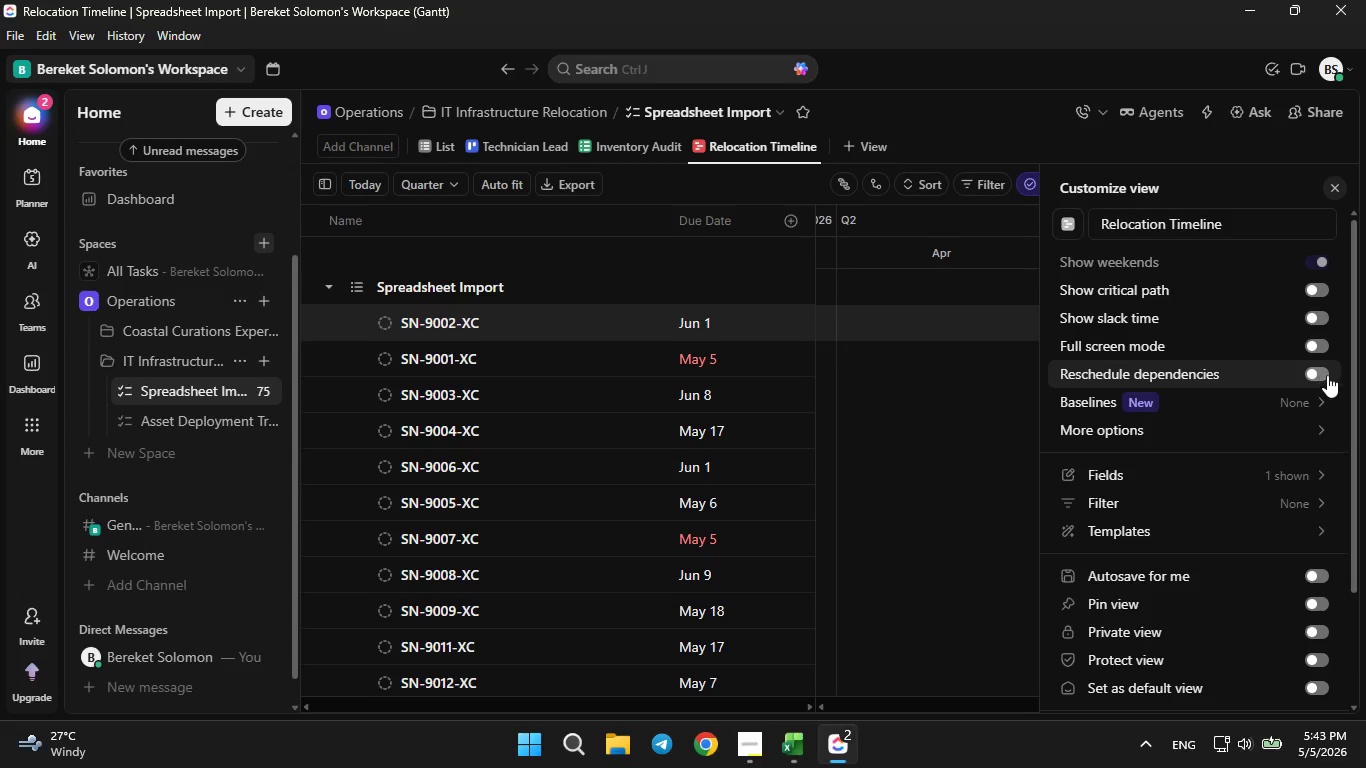 
left_click([1327, 375])
 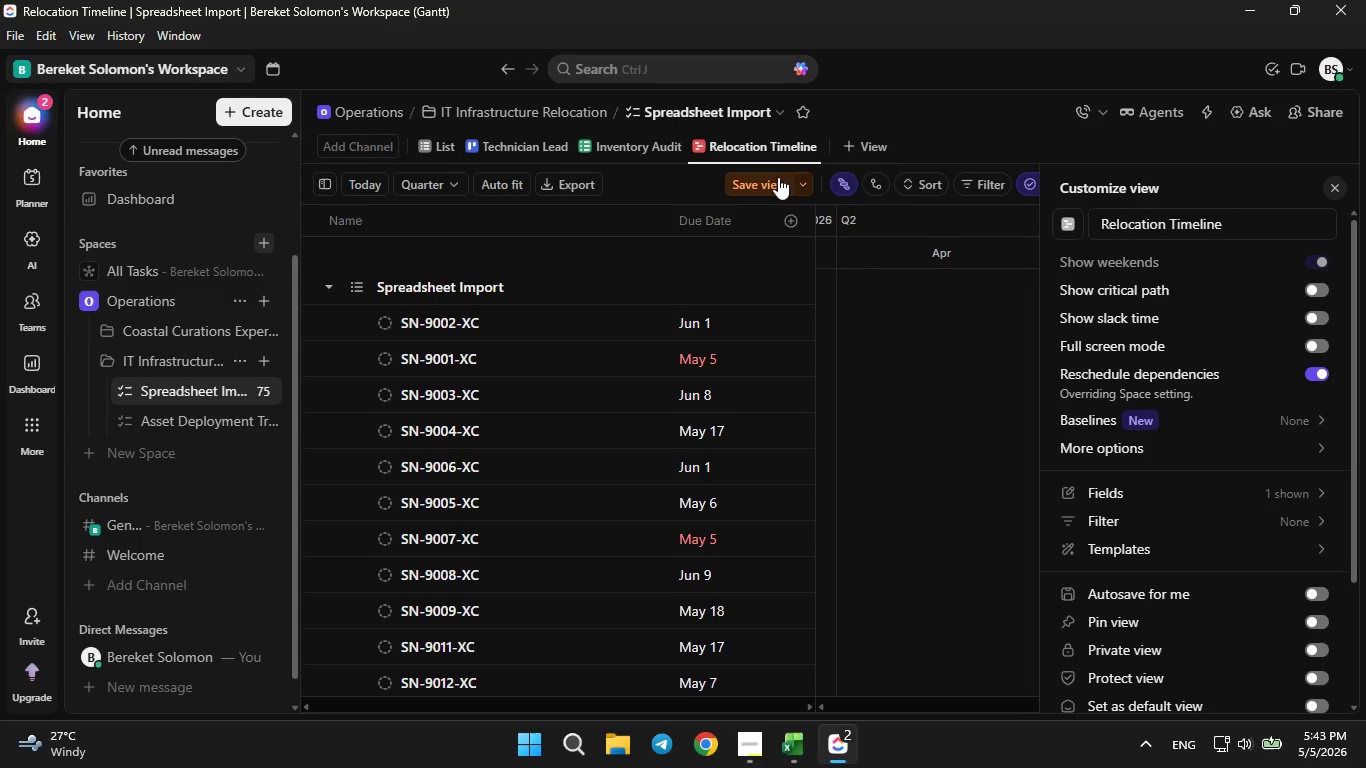 
left_click([766, 175])
 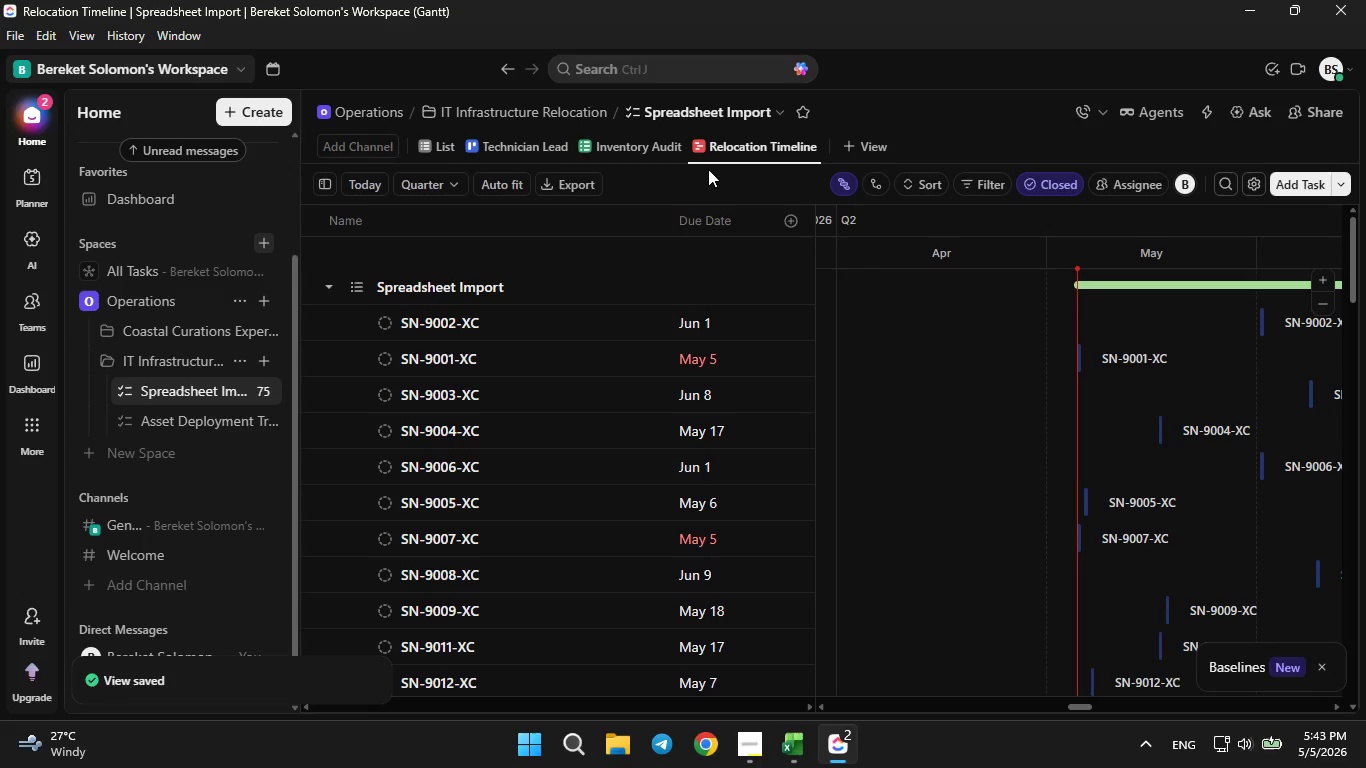 
left_click([732, 144])
 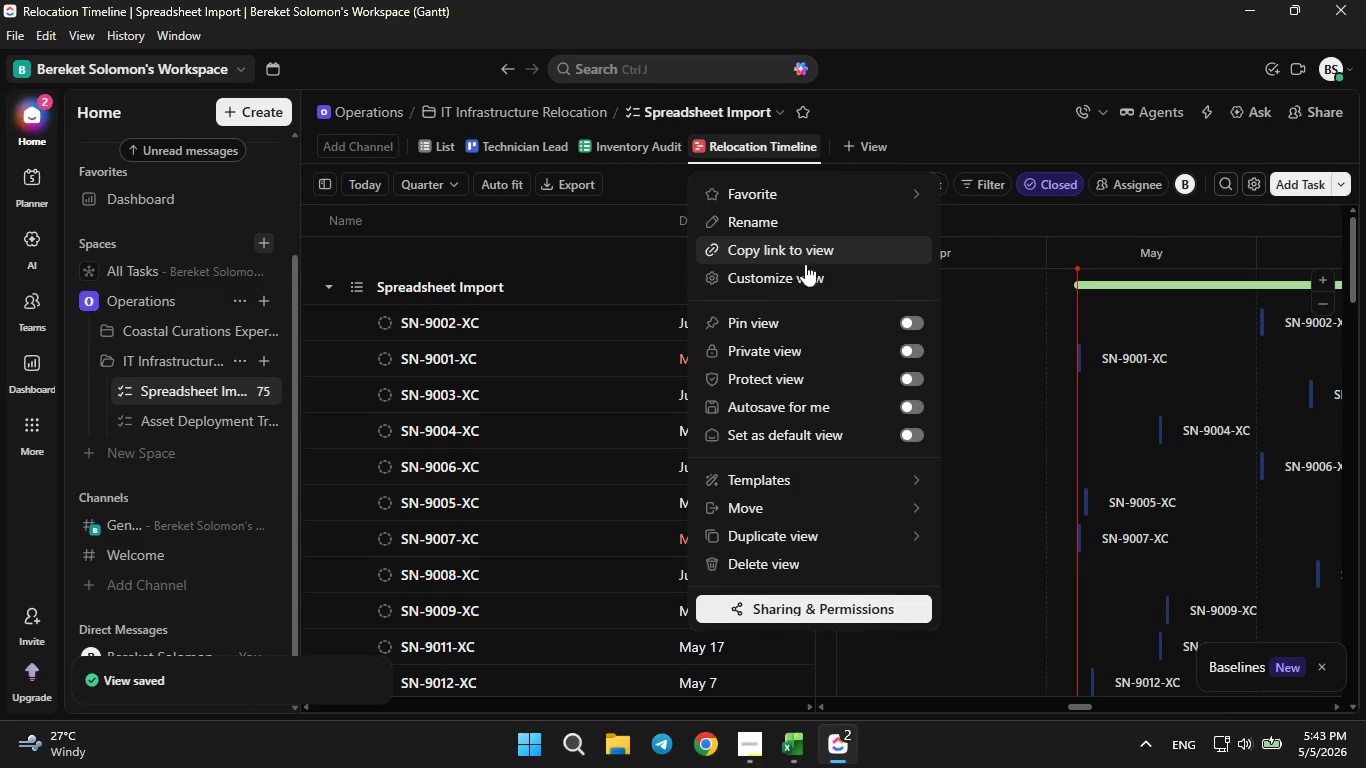 
left_click([797, 276])
 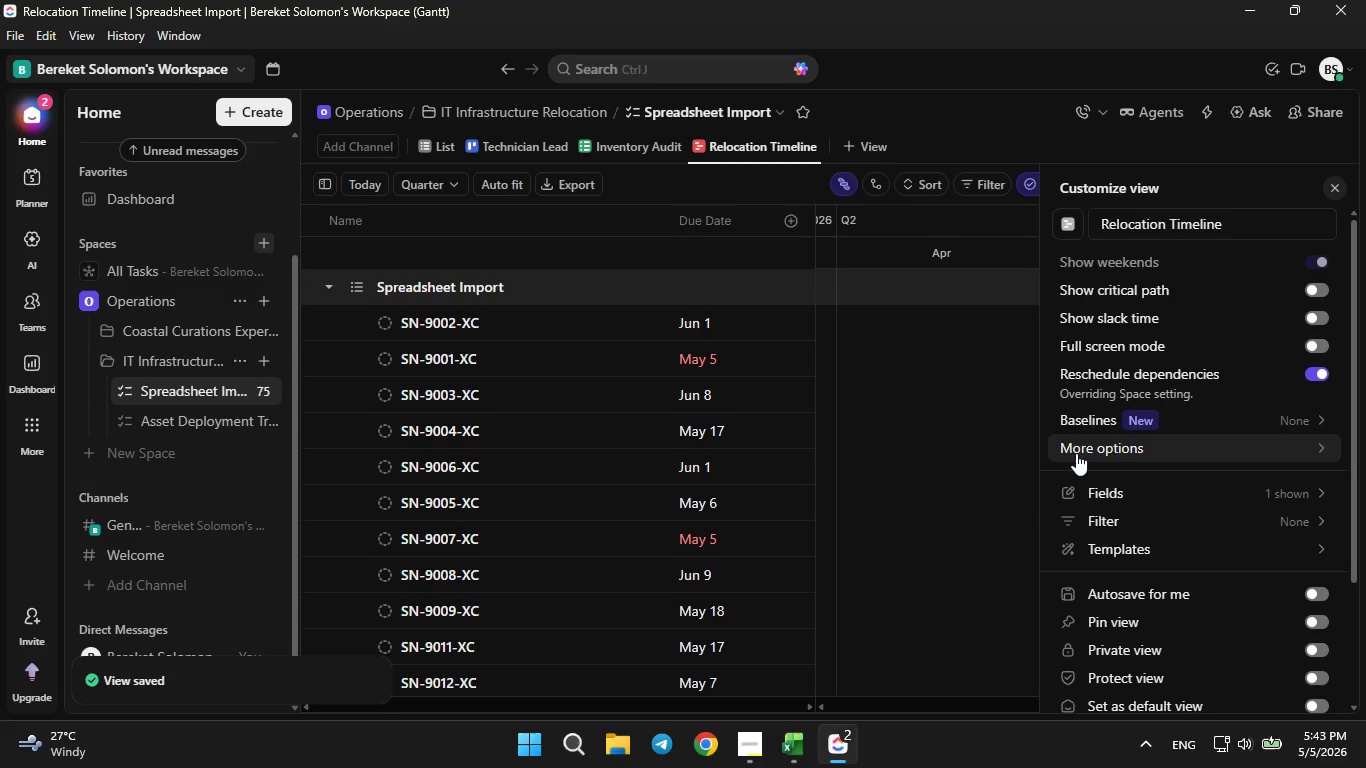 
left_click([1074, 458])
 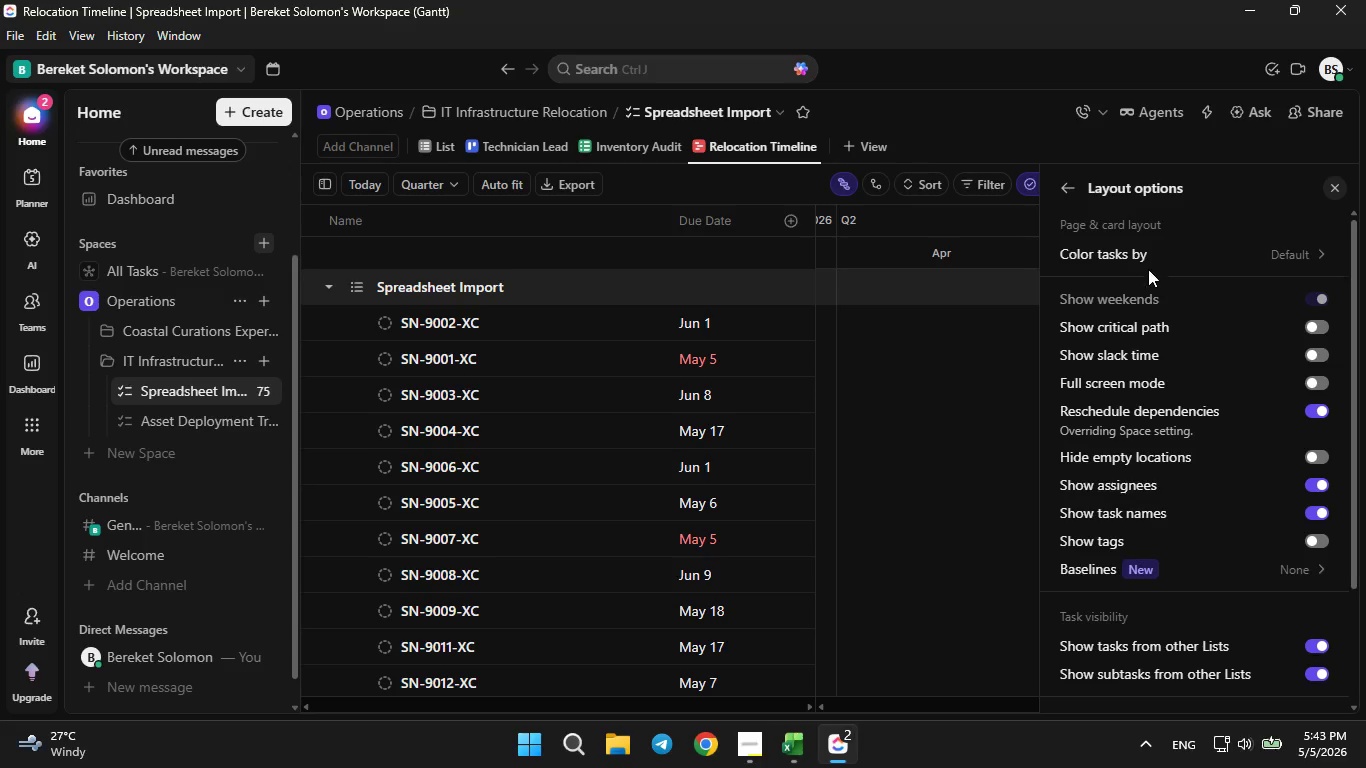 
left_click([1144, 256])
 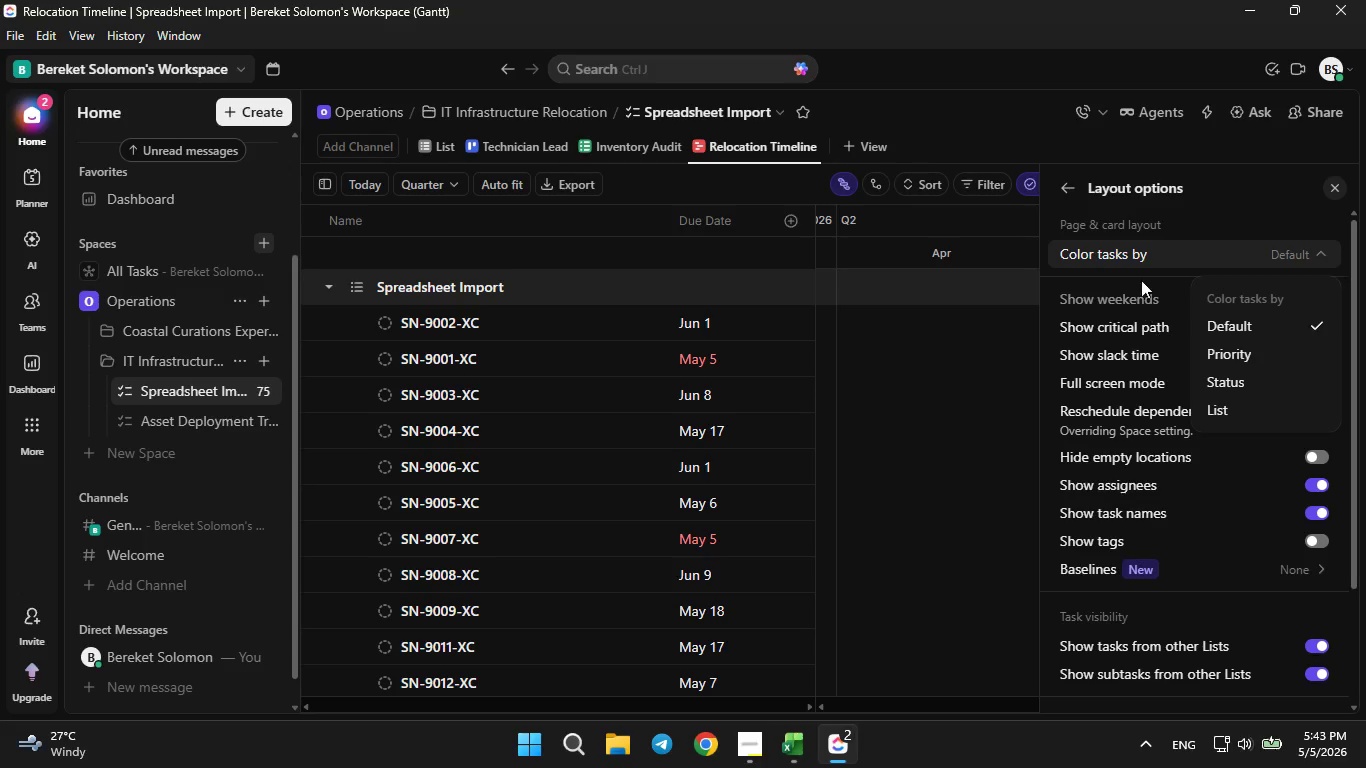 
left_click([1070, 187])
 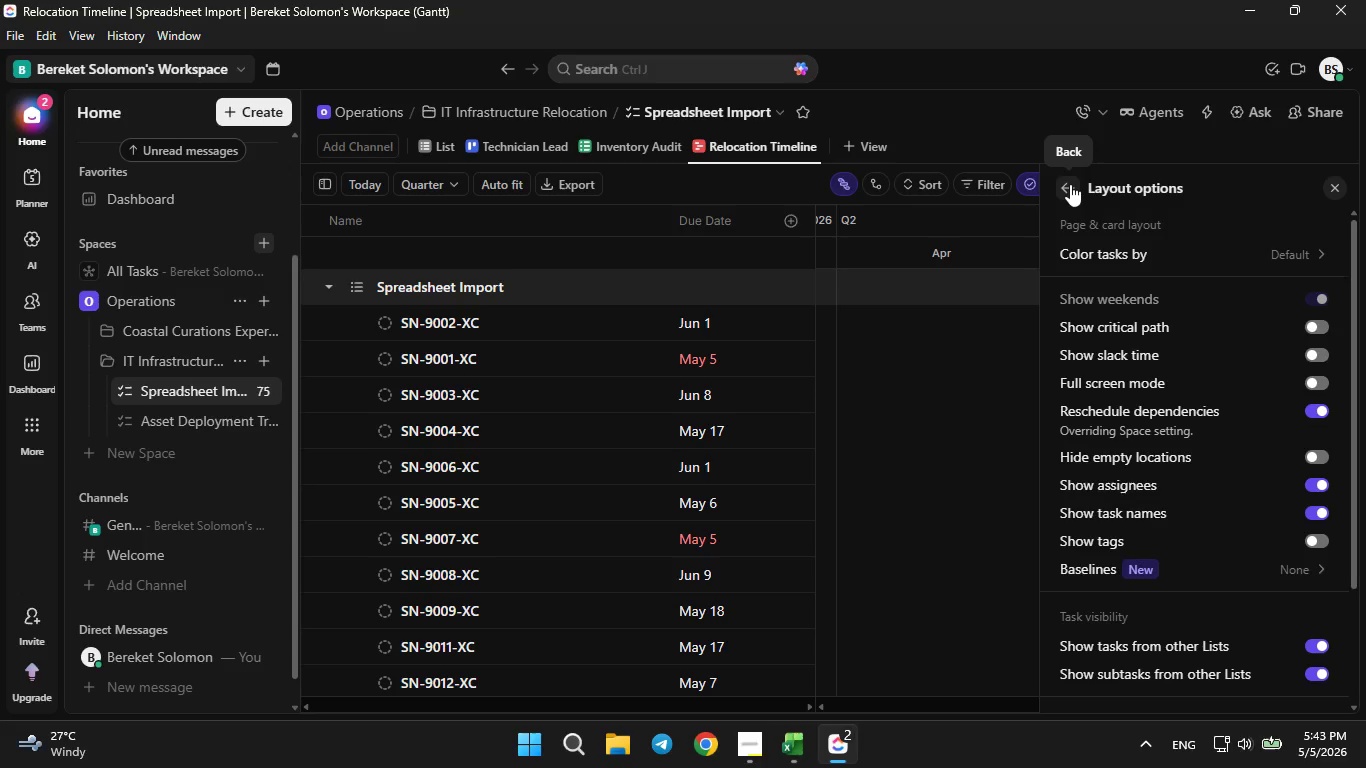 
left_click([1070, 184])
 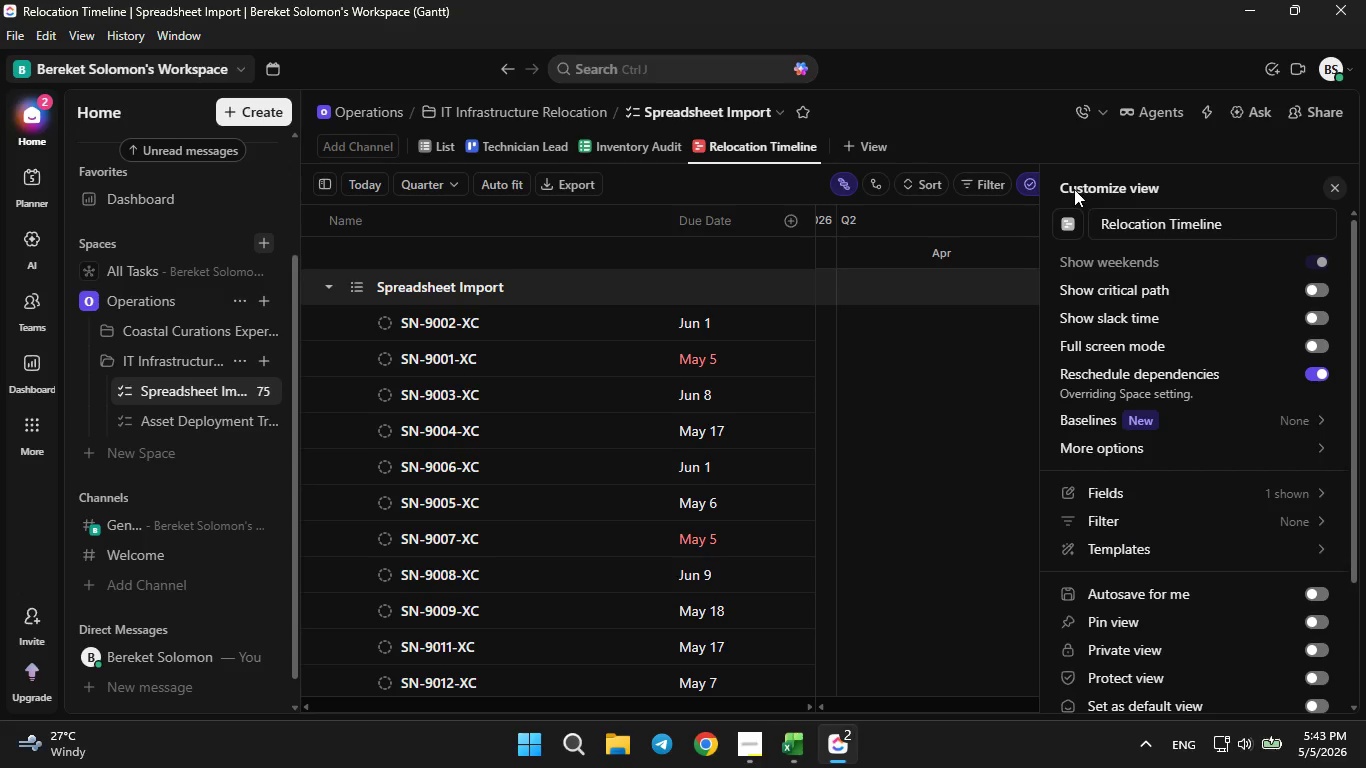 
wait(11.28)
 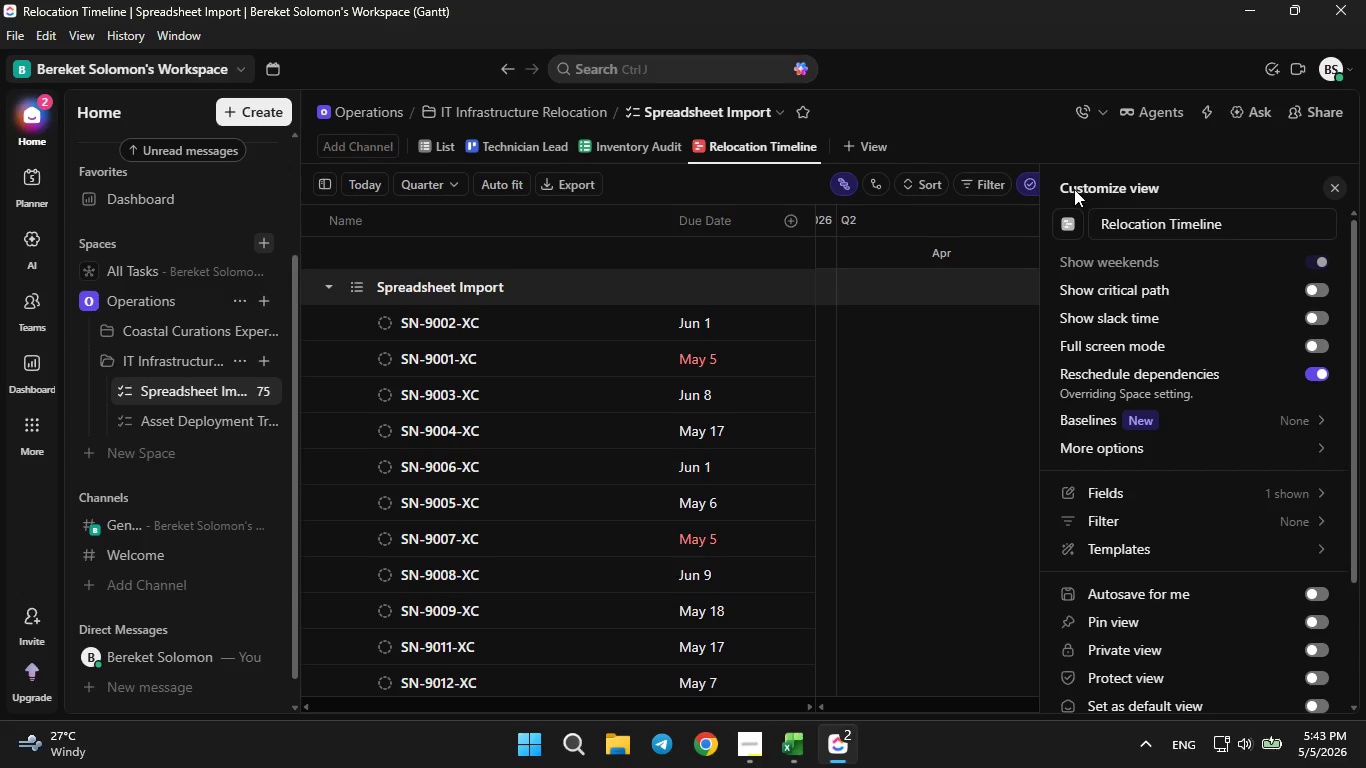 
left_click([981, 134])
 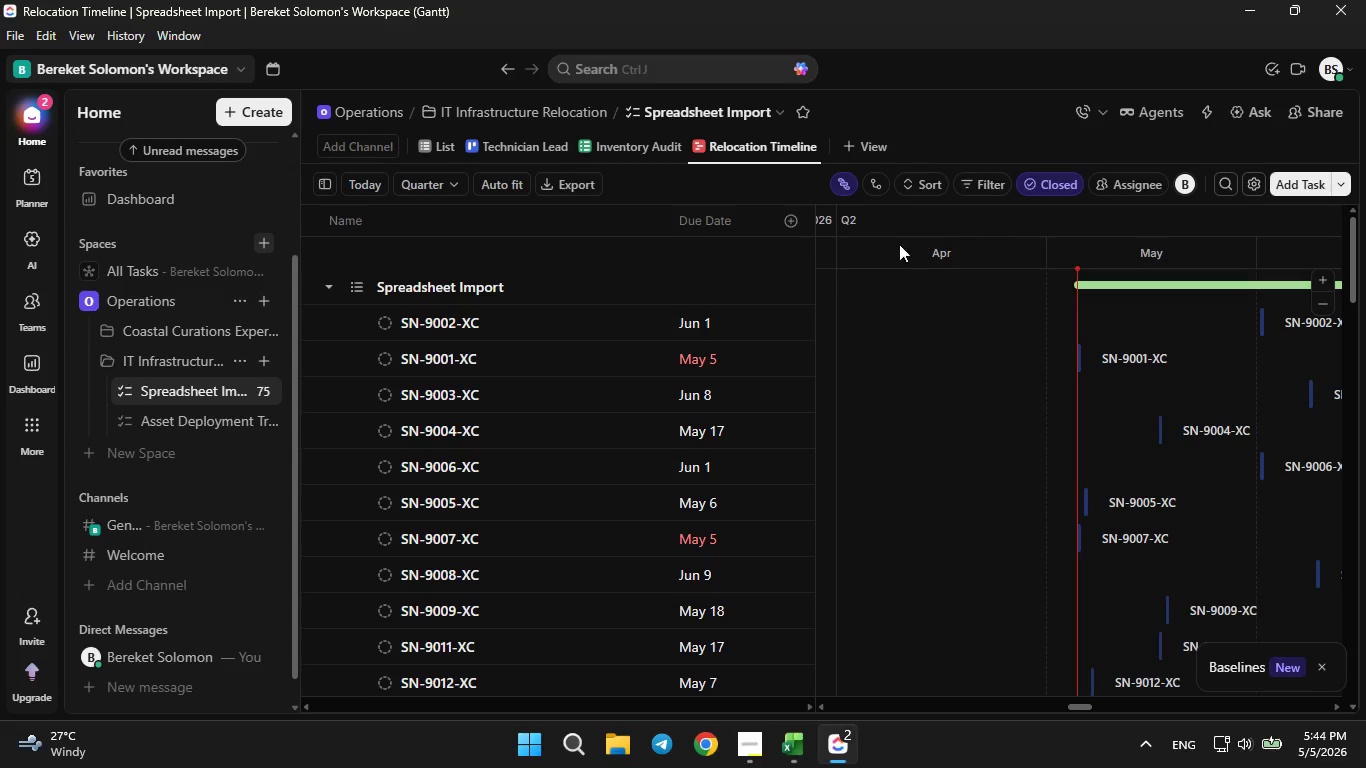 
wait(7.45)
 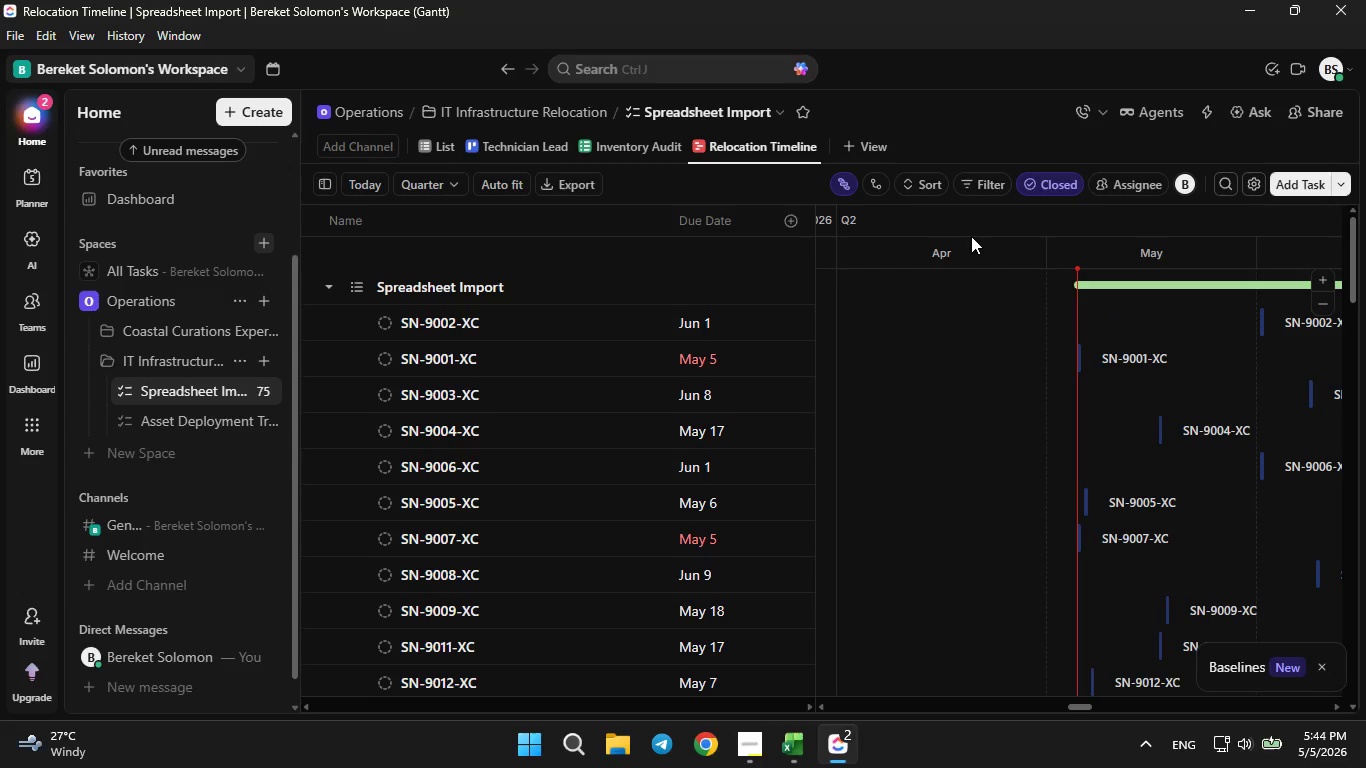 
left_click([446, 151])
 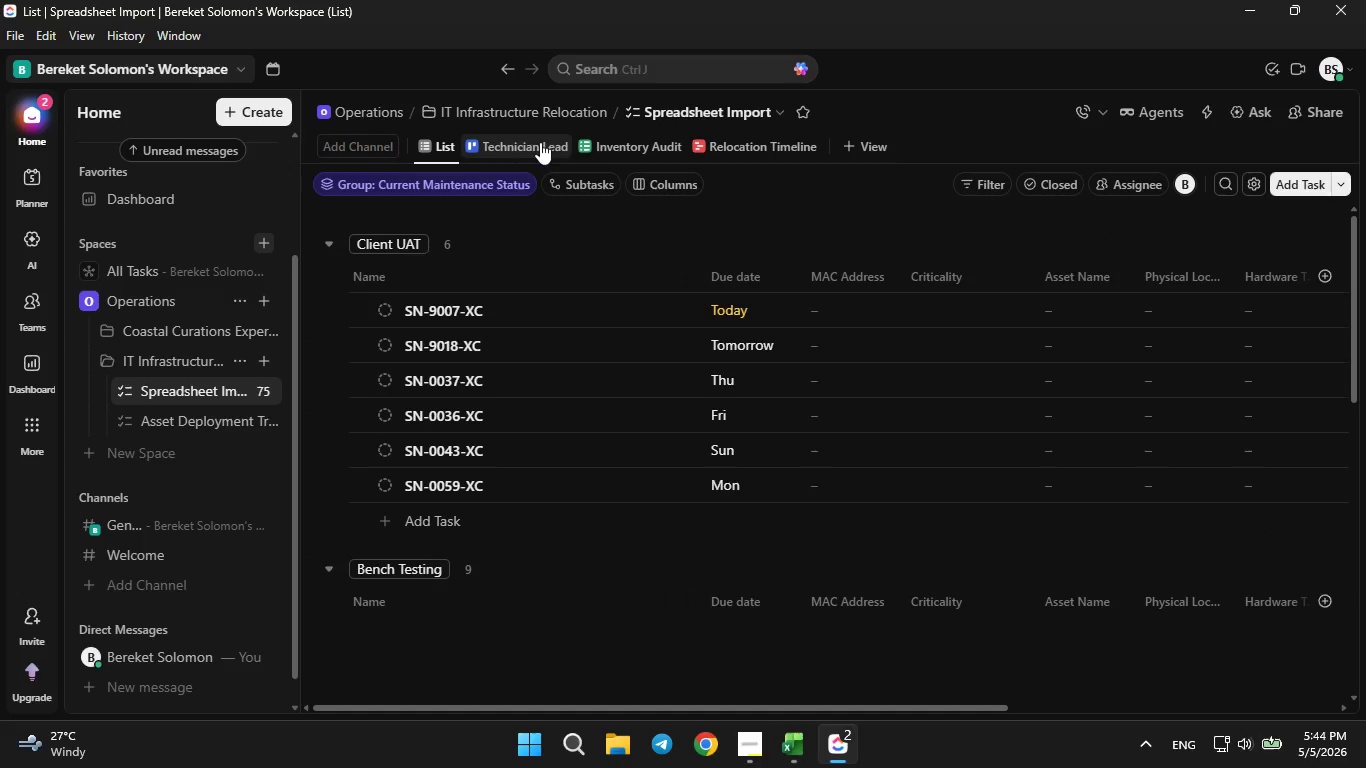 
left_click([604, 142])
 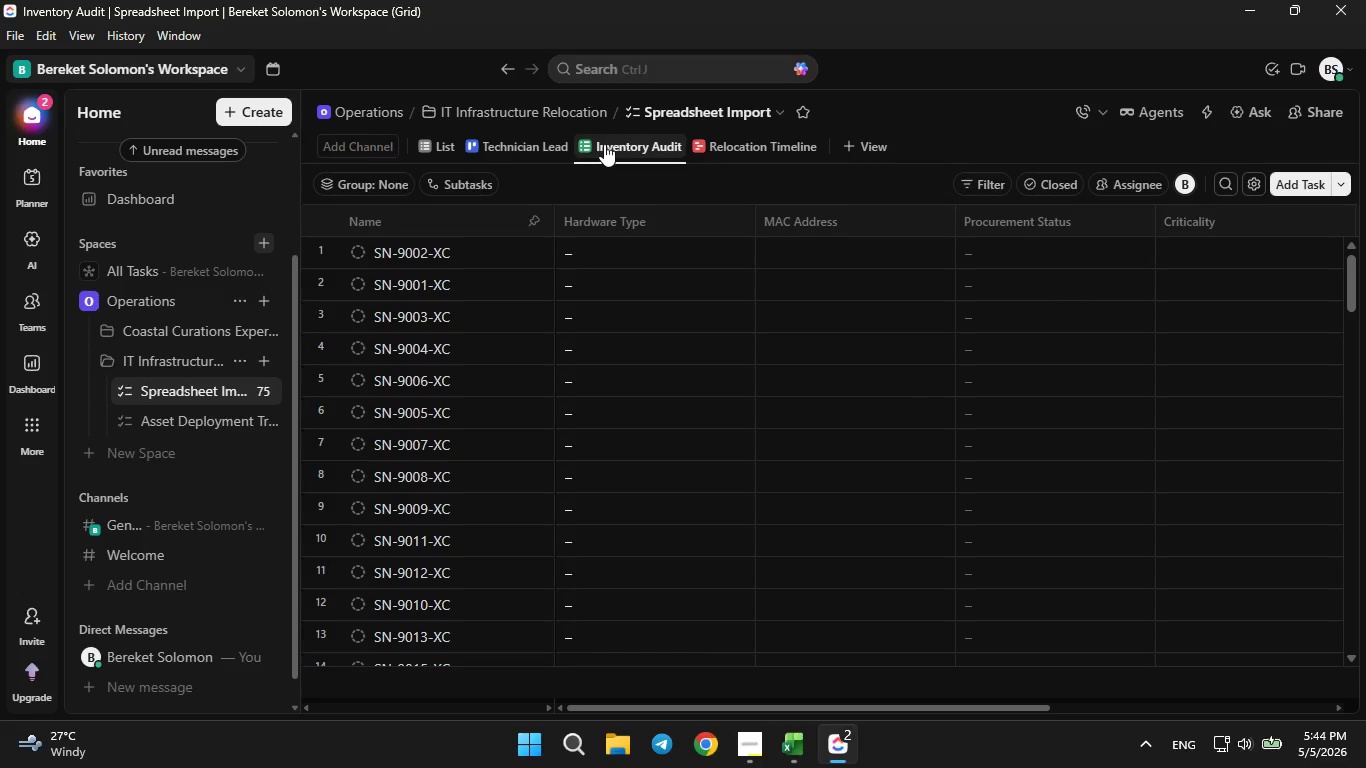 
scroll: coordinate [635, 289], scroll_direction: up, amount: 37.0
 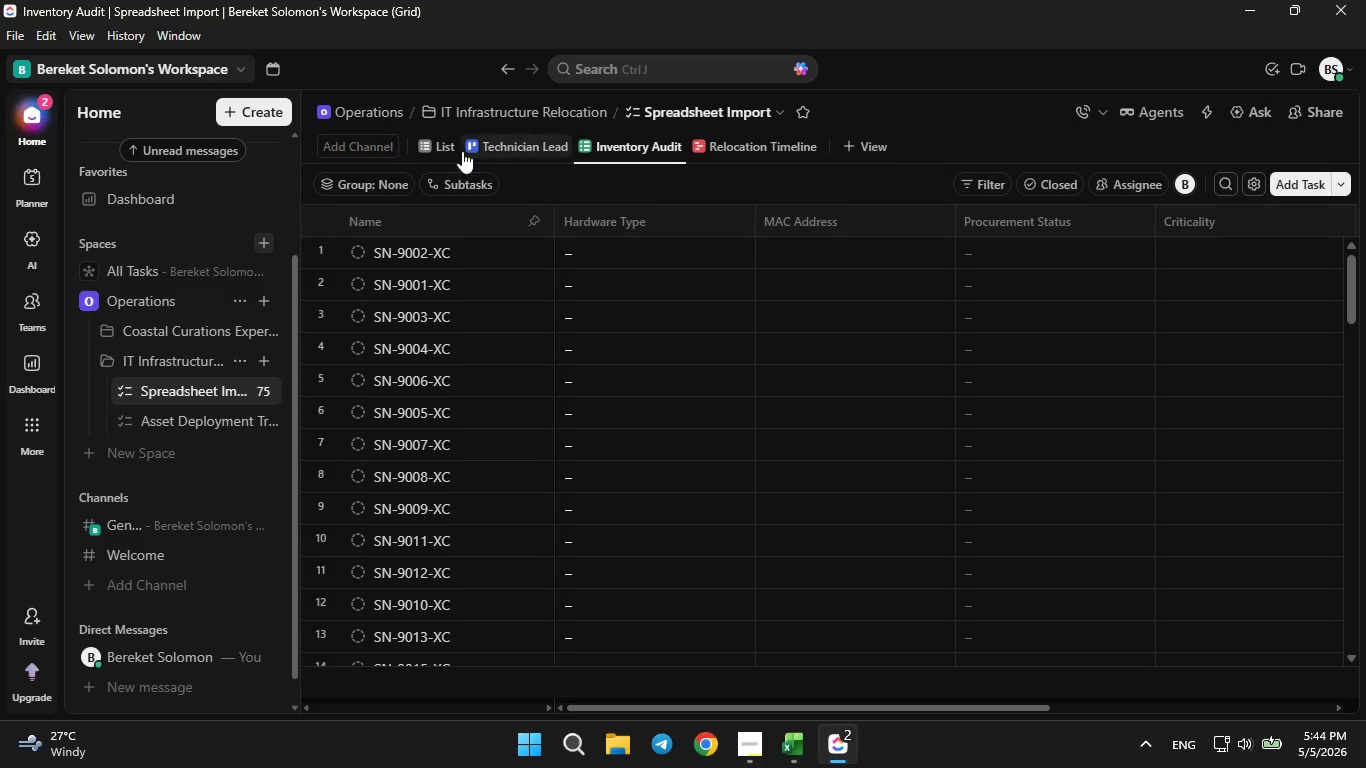 
left_click([434, 130])
 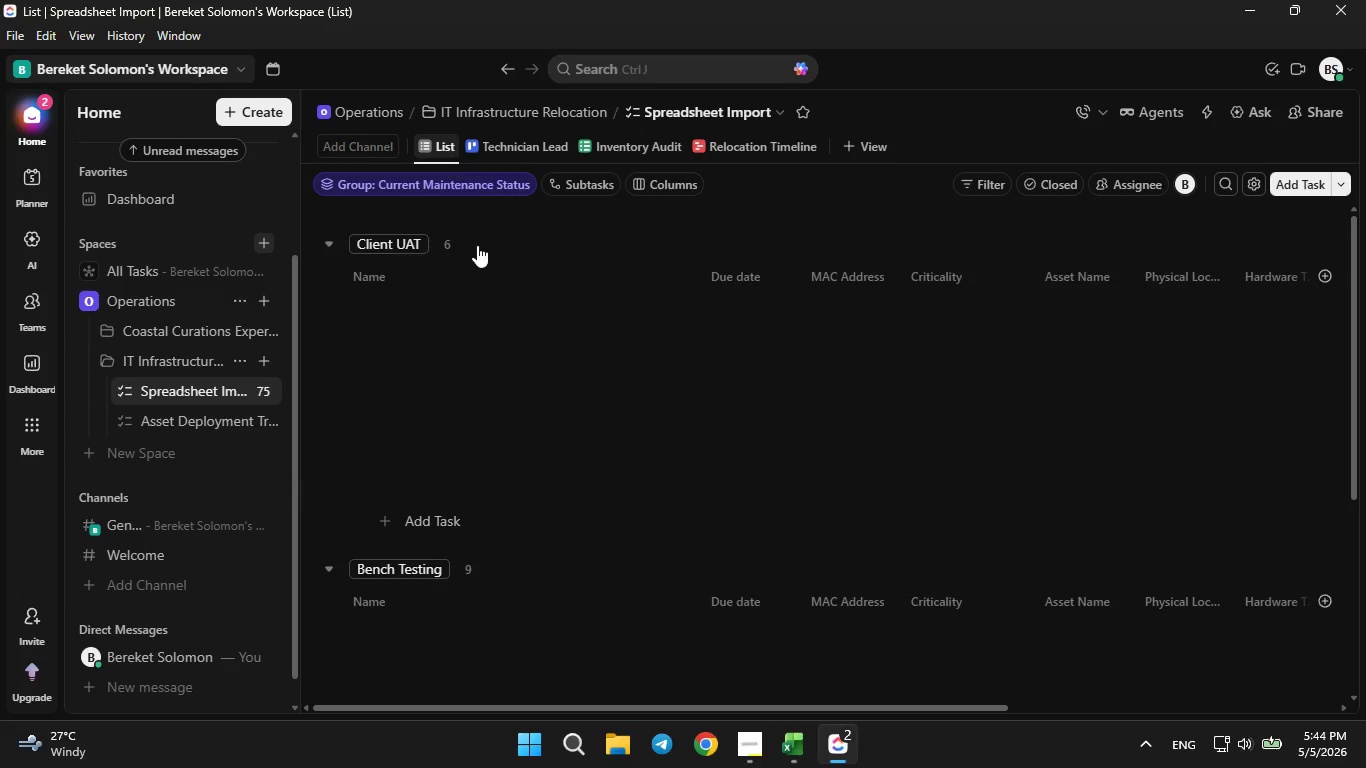 
scroll: coordinate [553, 298], scroll_direction: down, amount: 20.0
 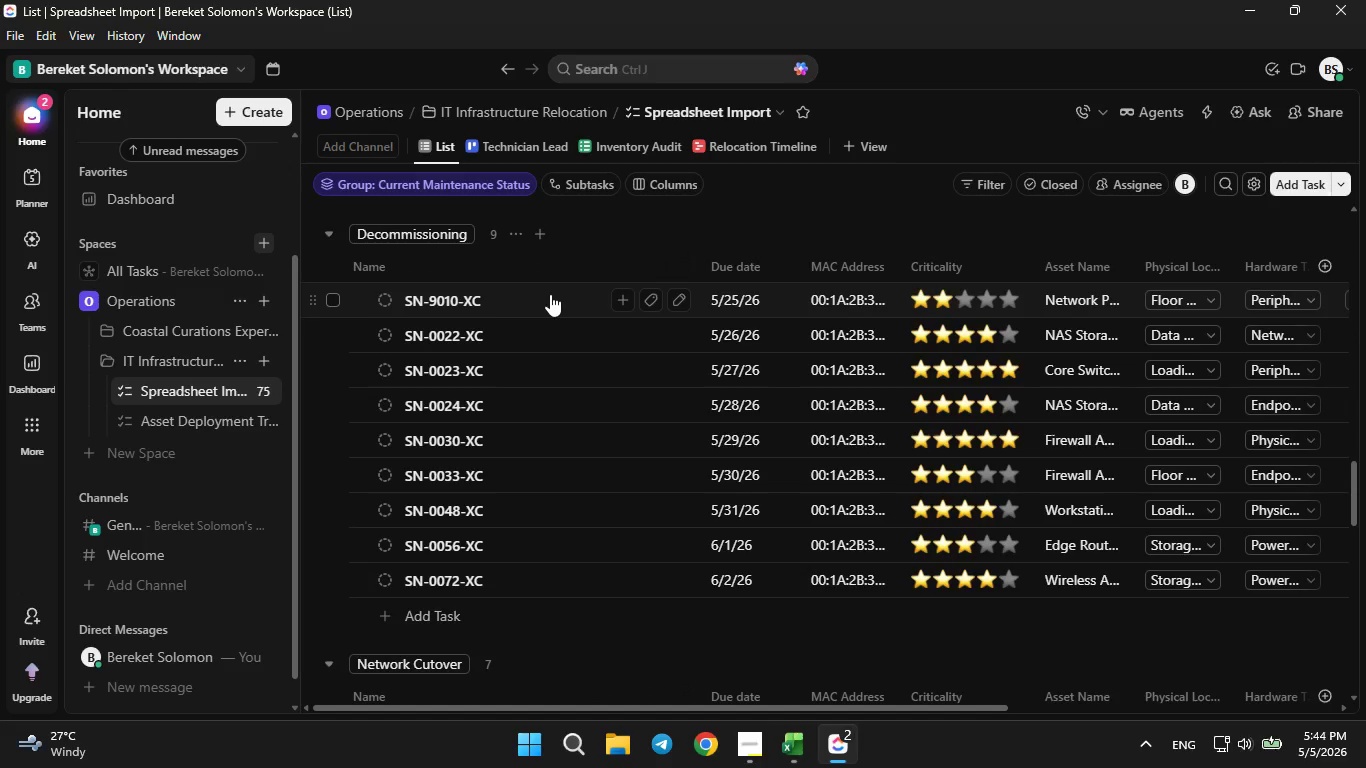 
wait(18.06)
 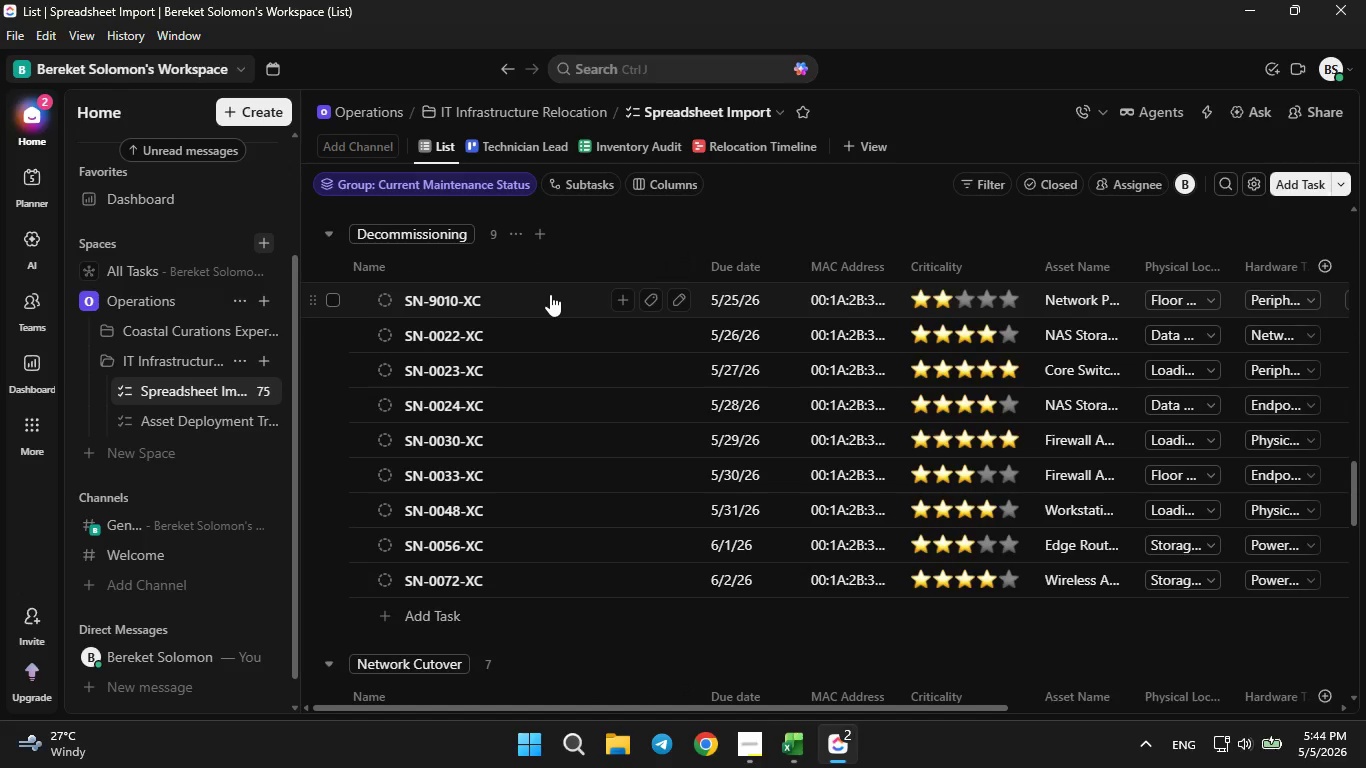 
scroll: coordinate [628, 335], scroll_direction: down, amount: 3.0
 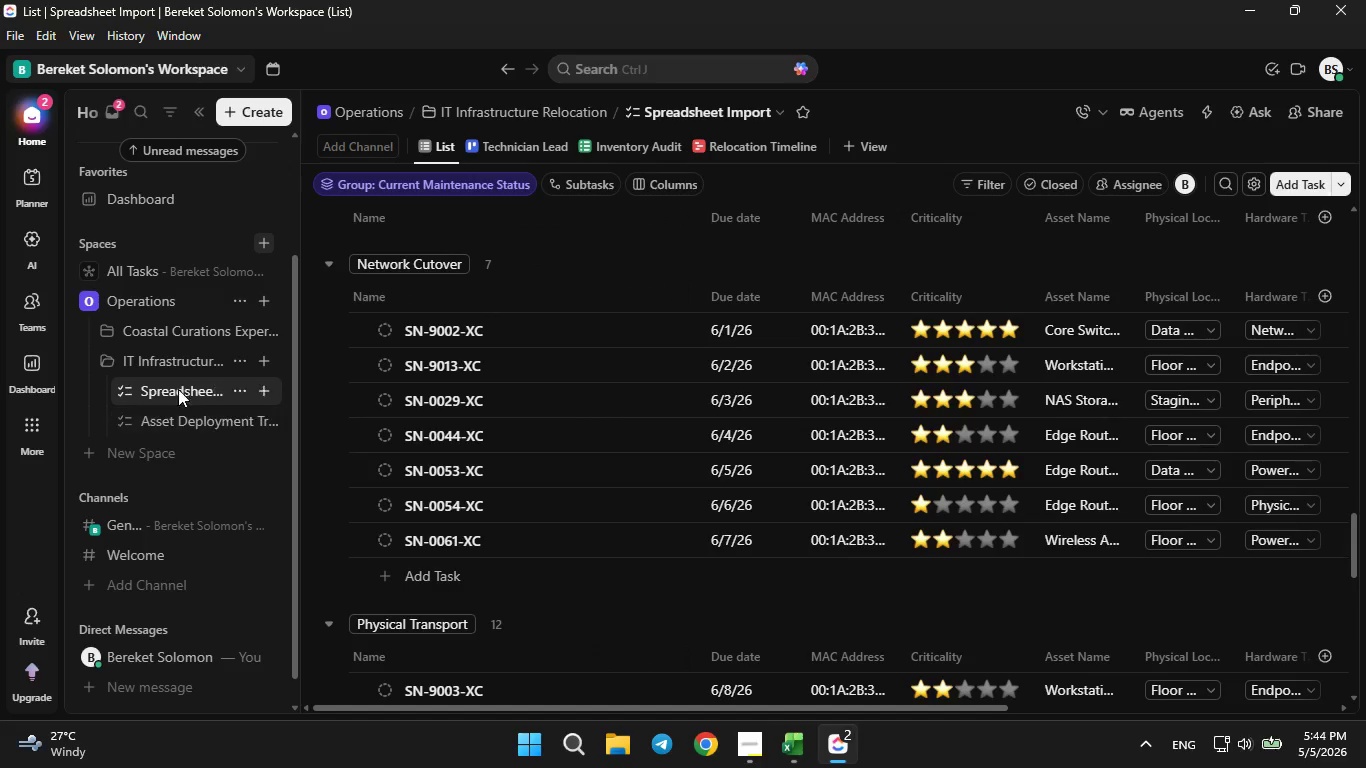 
wait(5.19)
 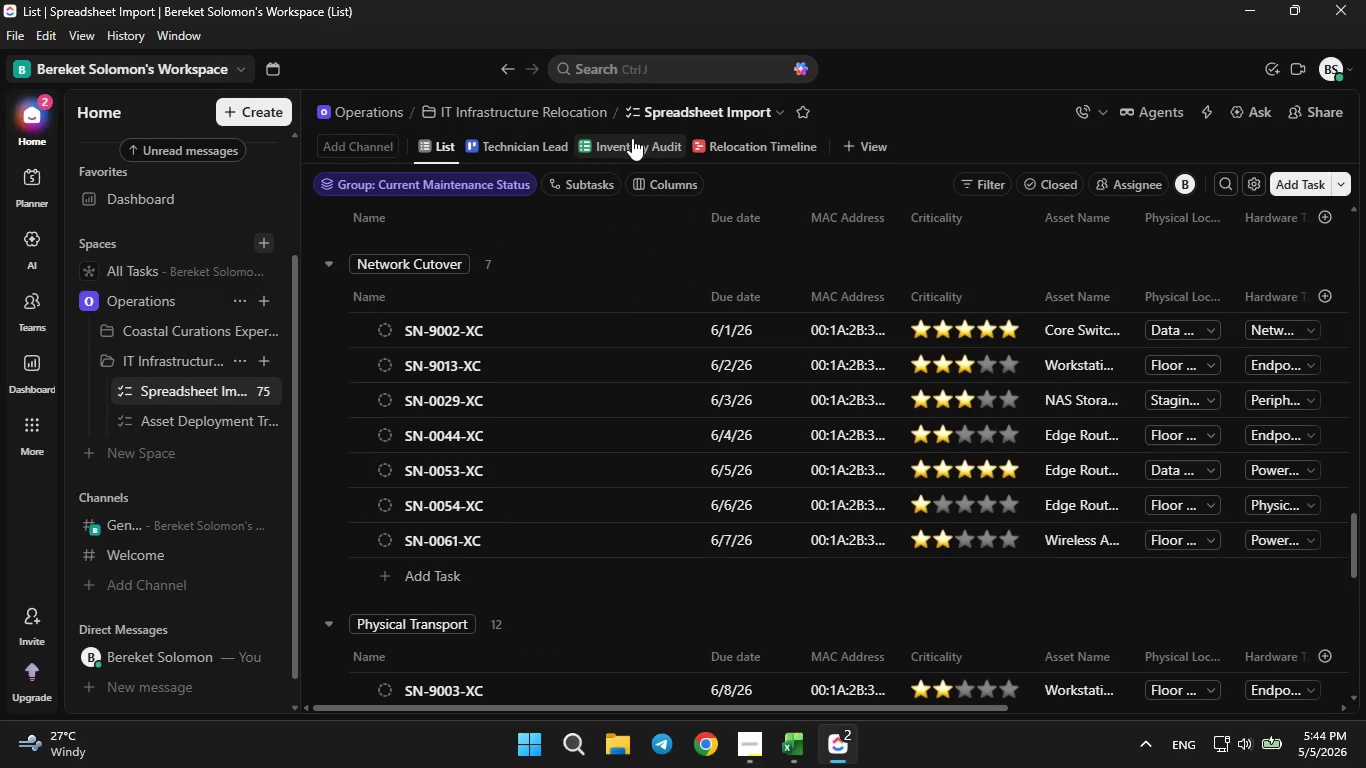 
left_click([1205, 115])
 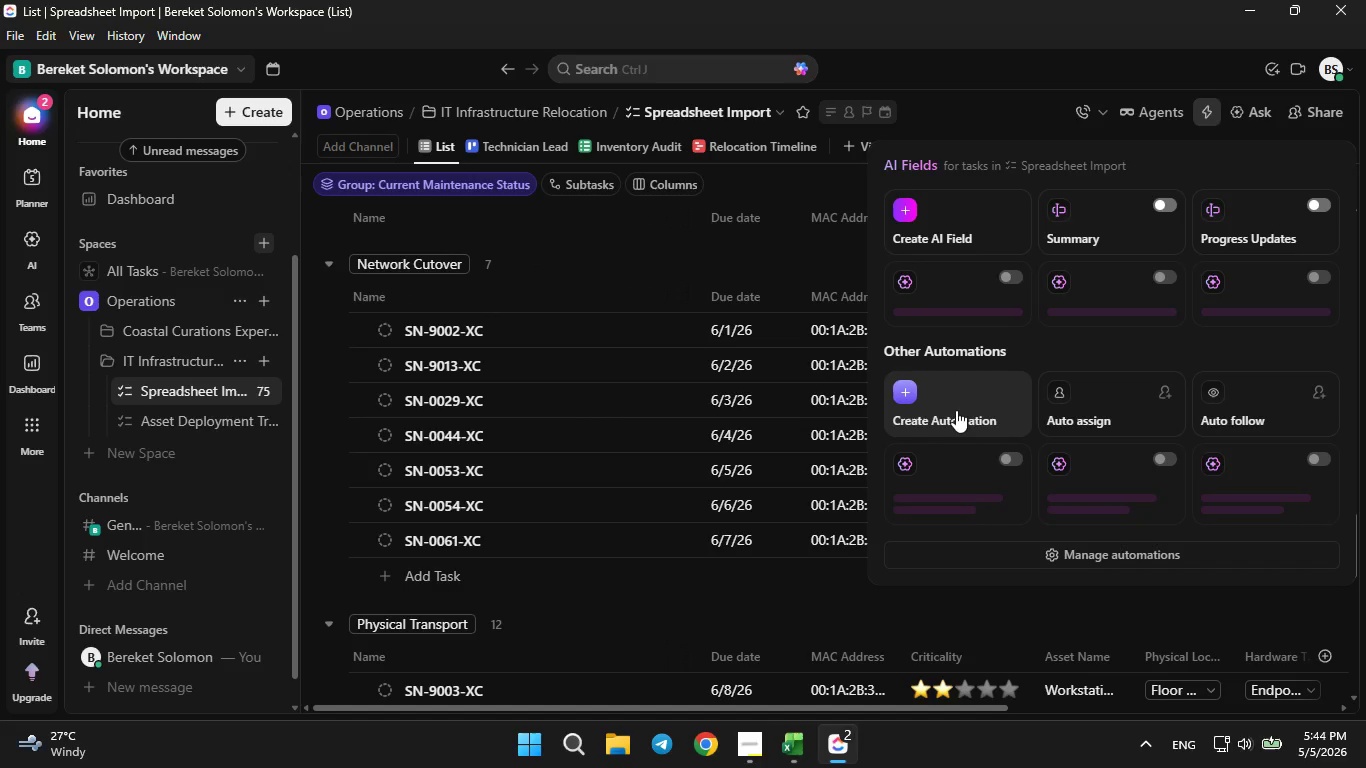 
left_click([958, 406])
 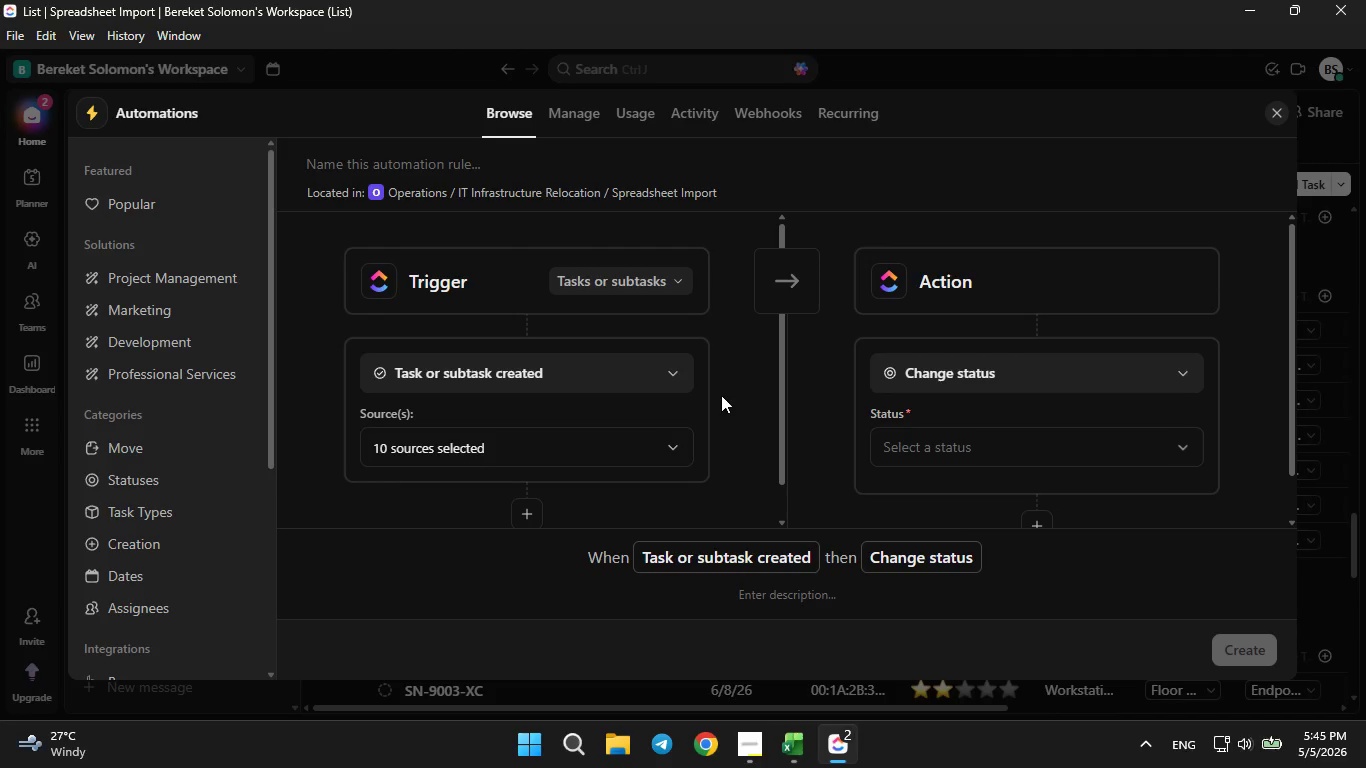 
wait(15.8)
 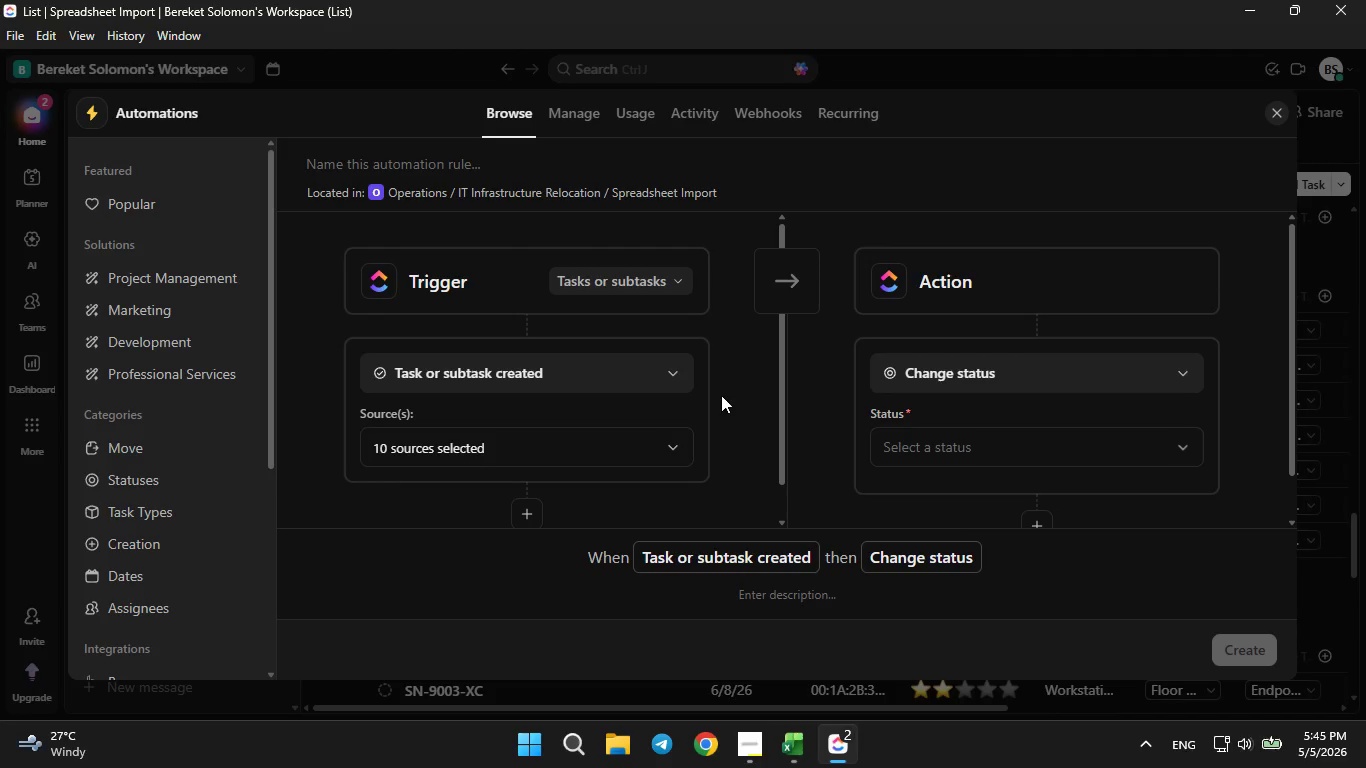 
left_click([763, 735])